 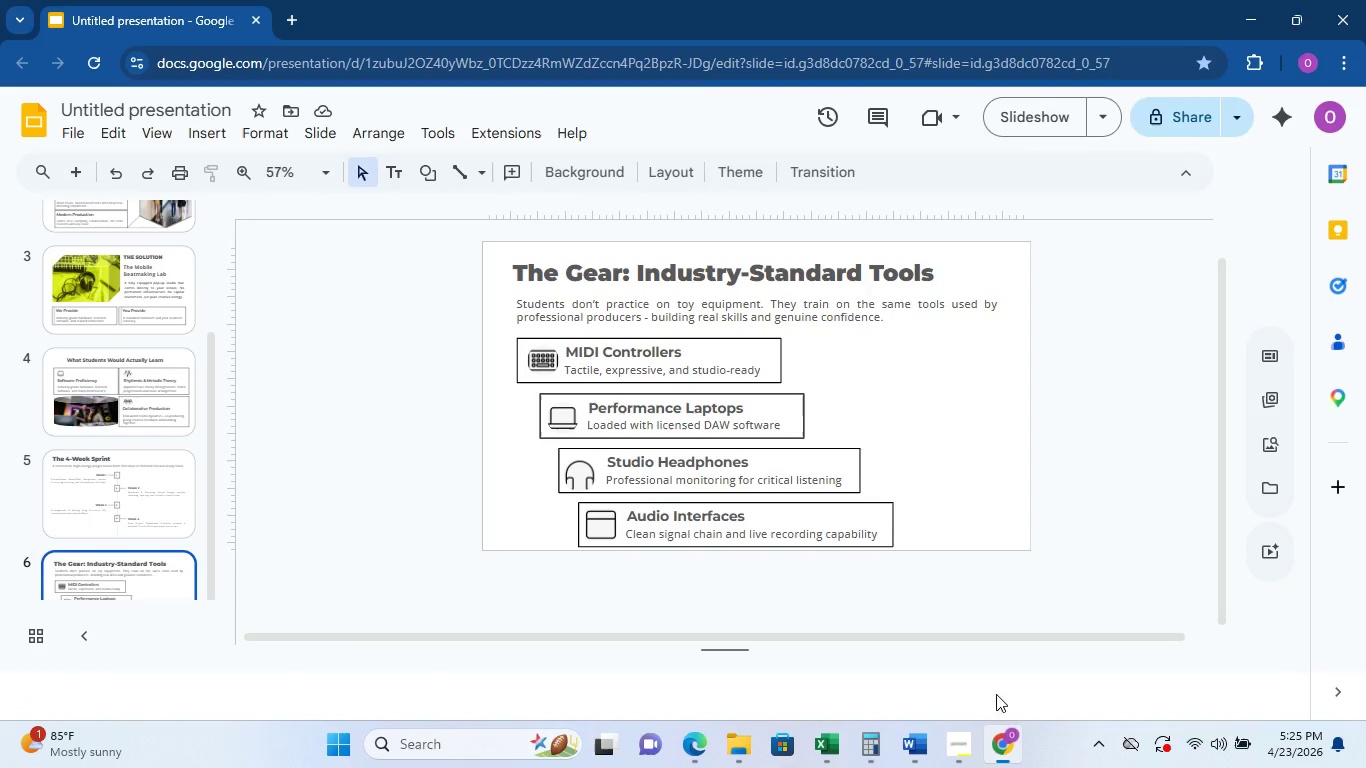 
right_click([958, 370])
 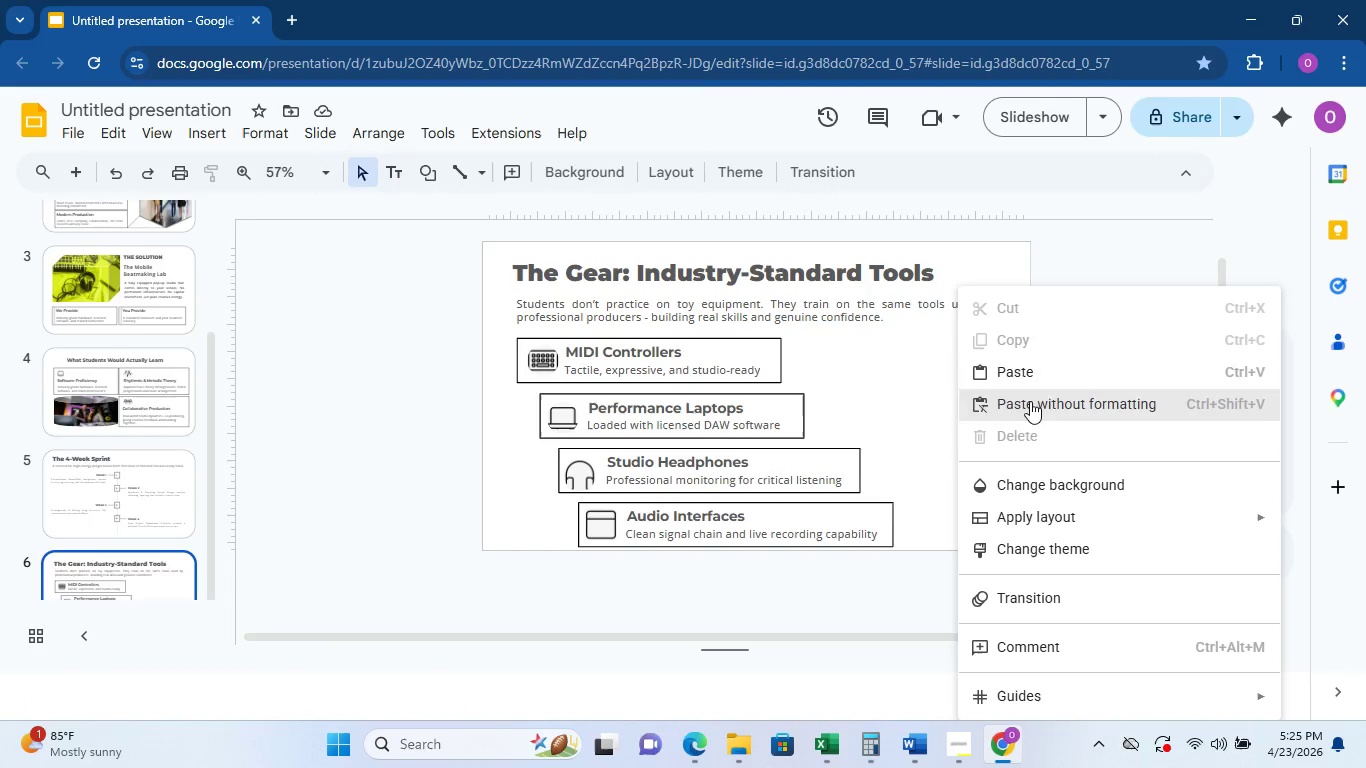 
left_click([1014, 370])
 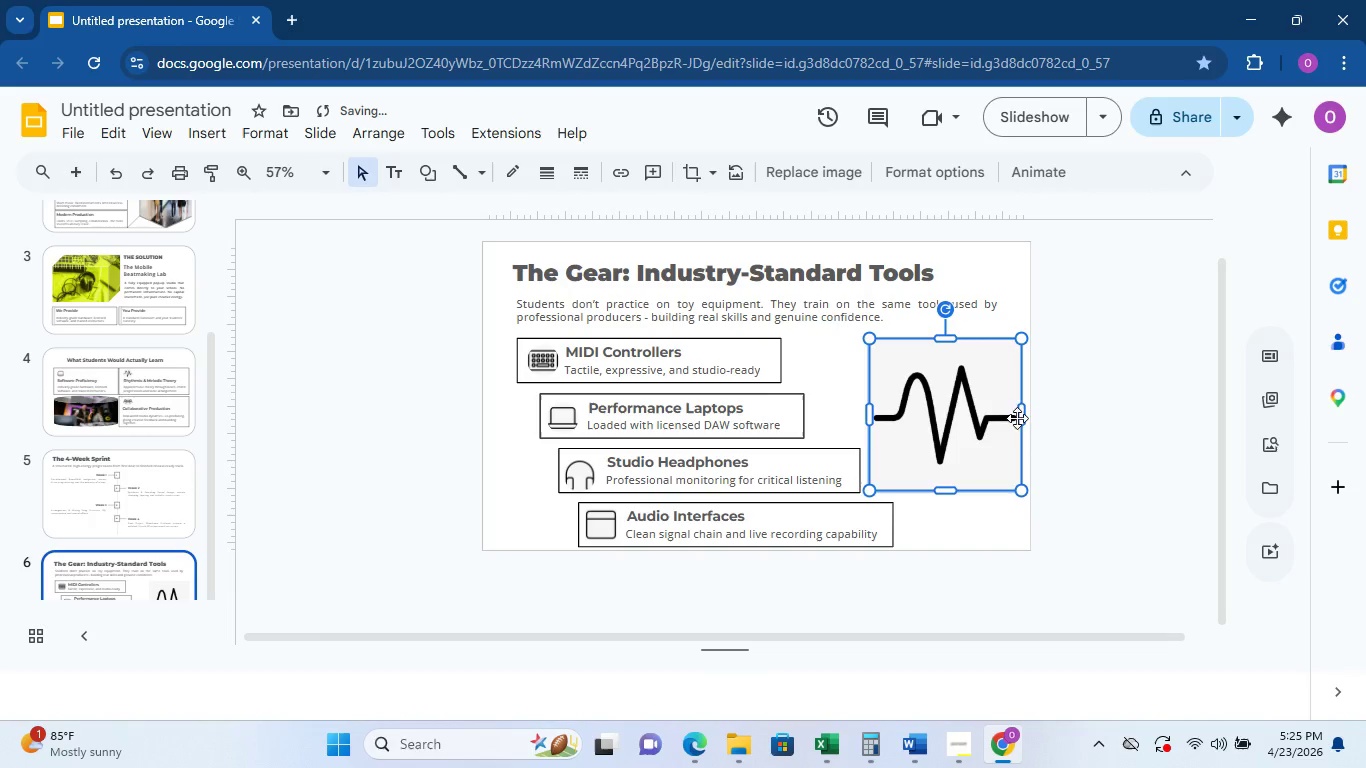 
left_click_drag(start_coordinate=[990, 413], to_coordinate=[995, 404])
 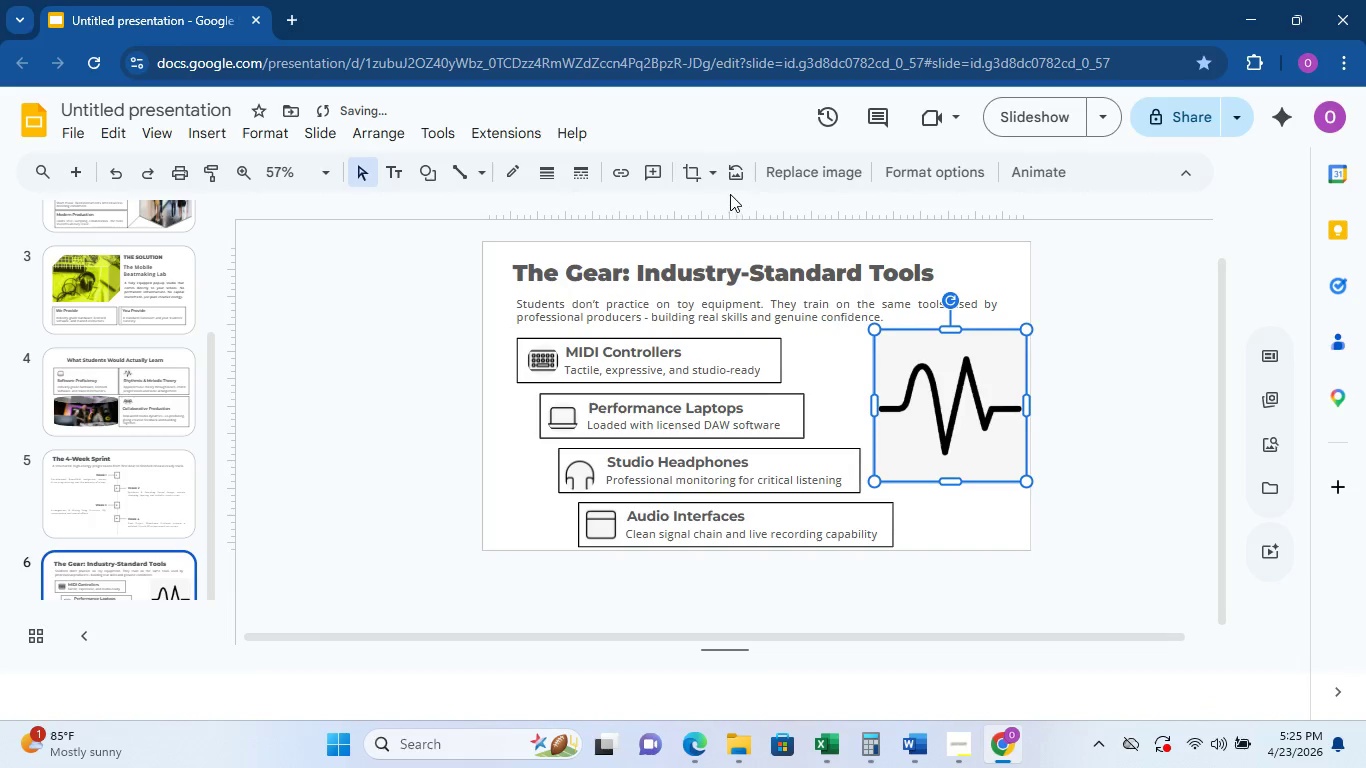 
left_click([709, 177])
 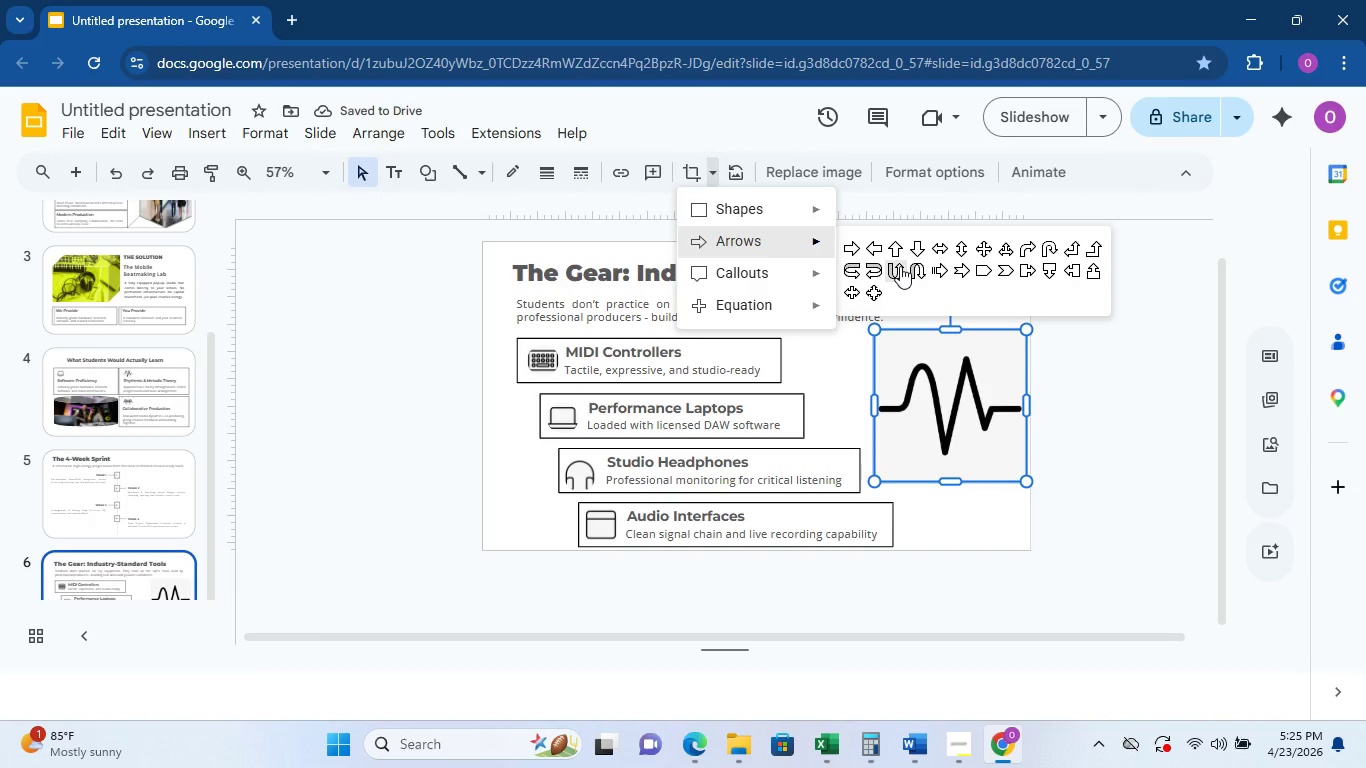 
wait(5.05)
 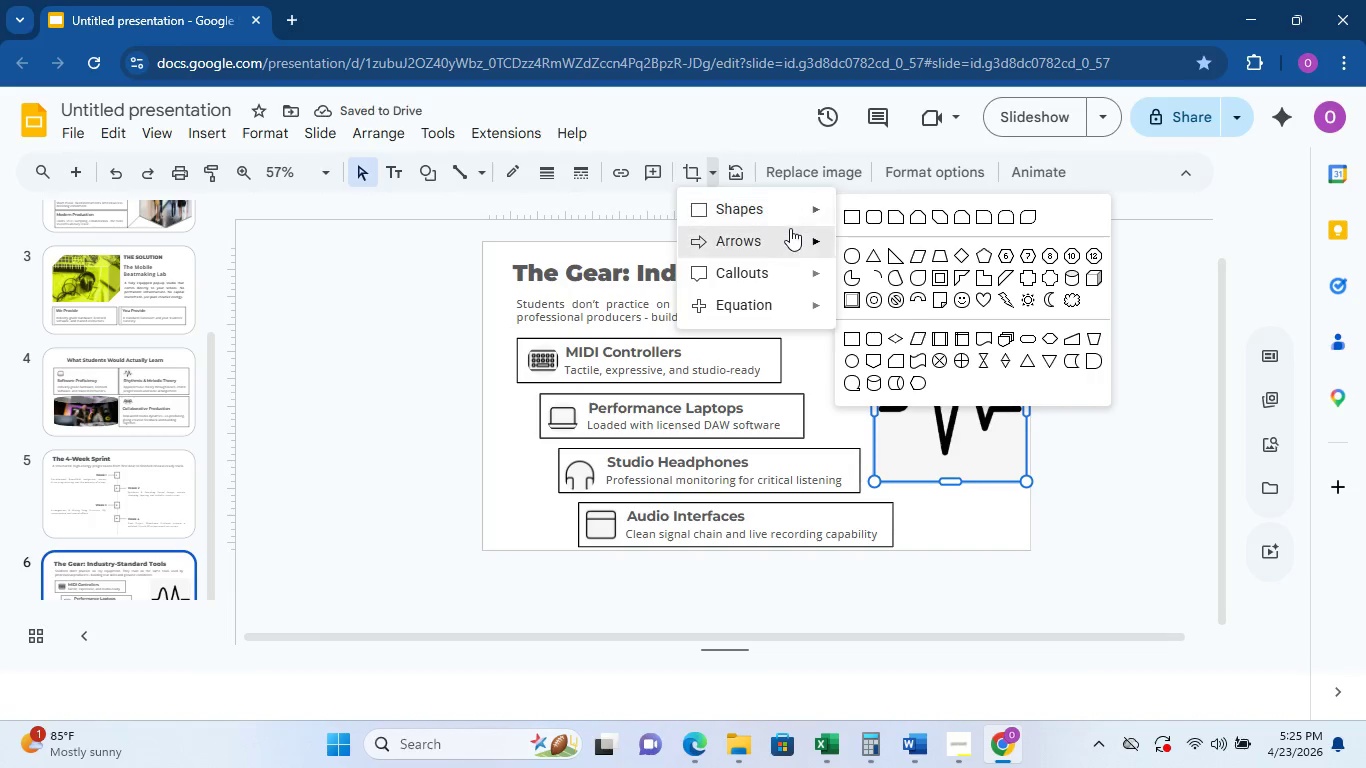 
left_click([870, 273])
 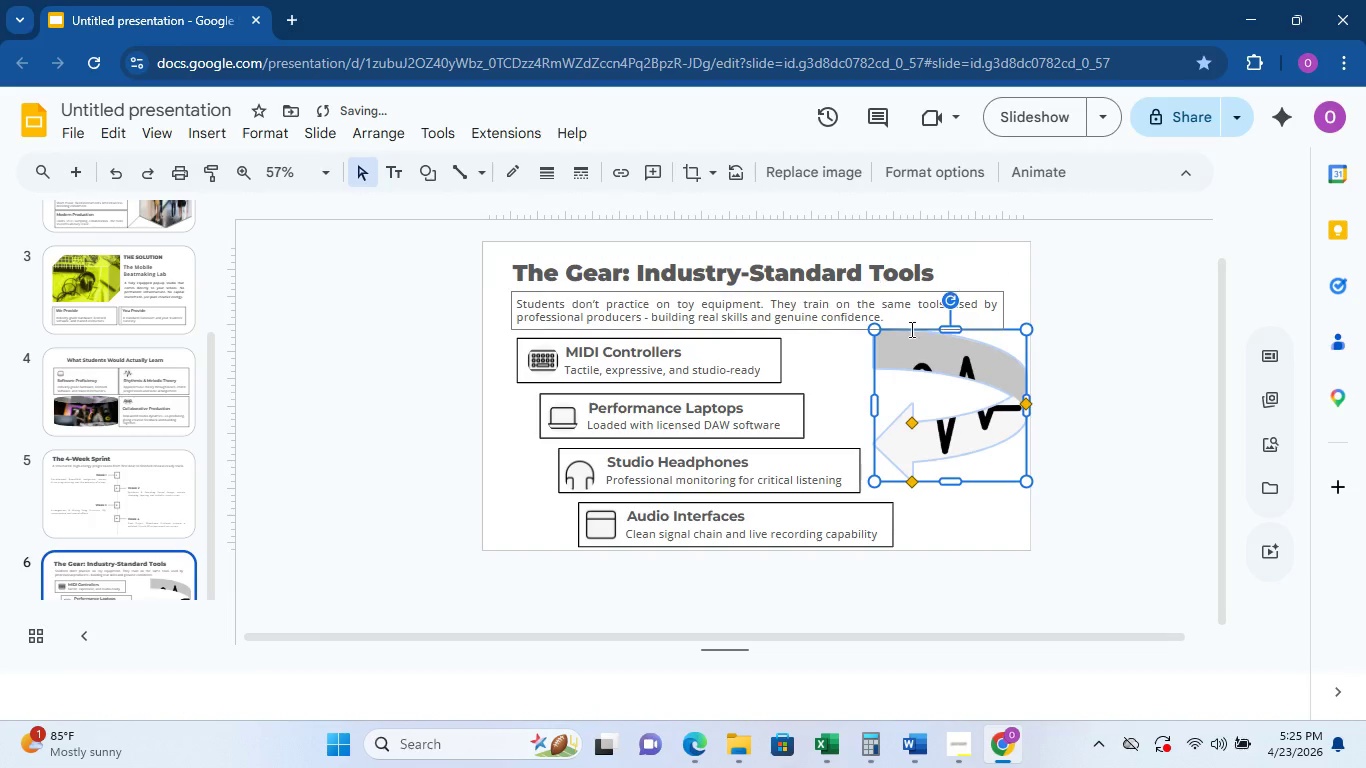 
left_click([1110, 474])
 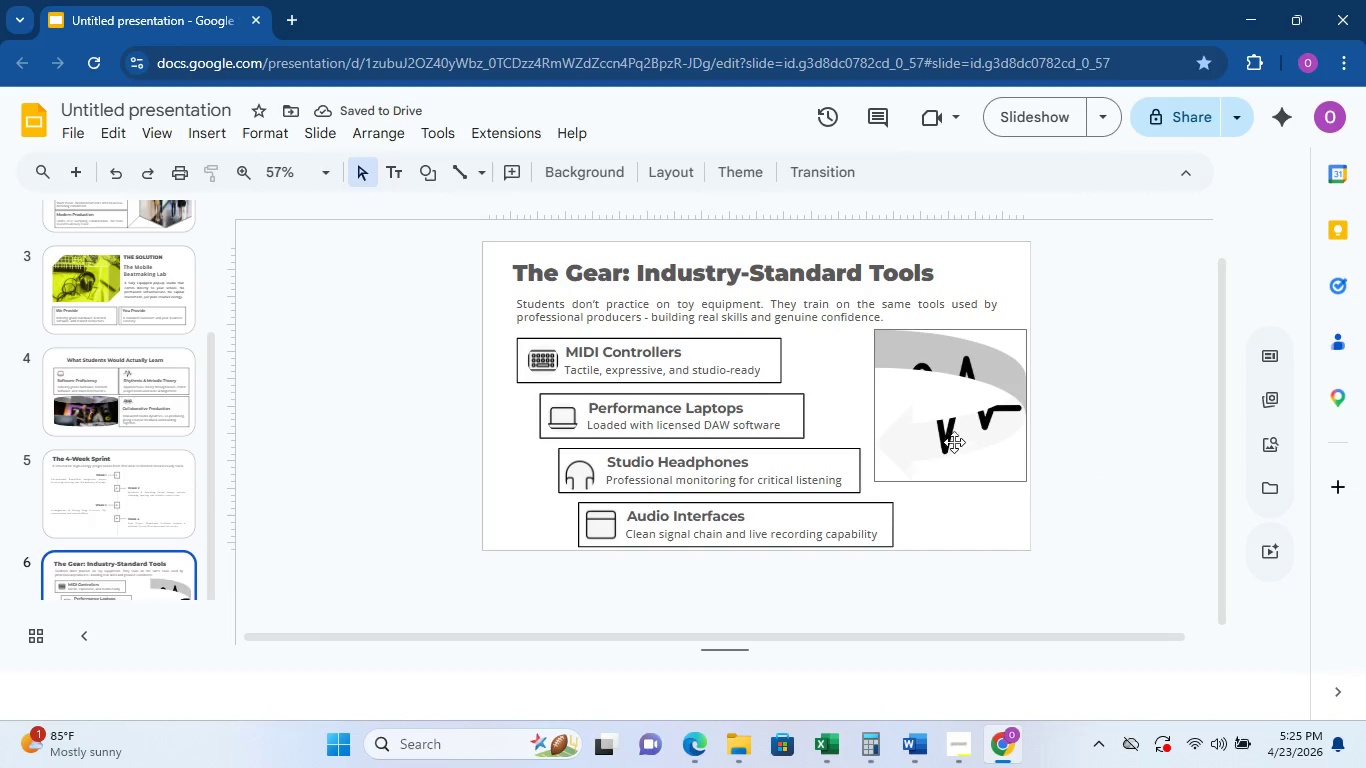 
left_click([939, 437])
 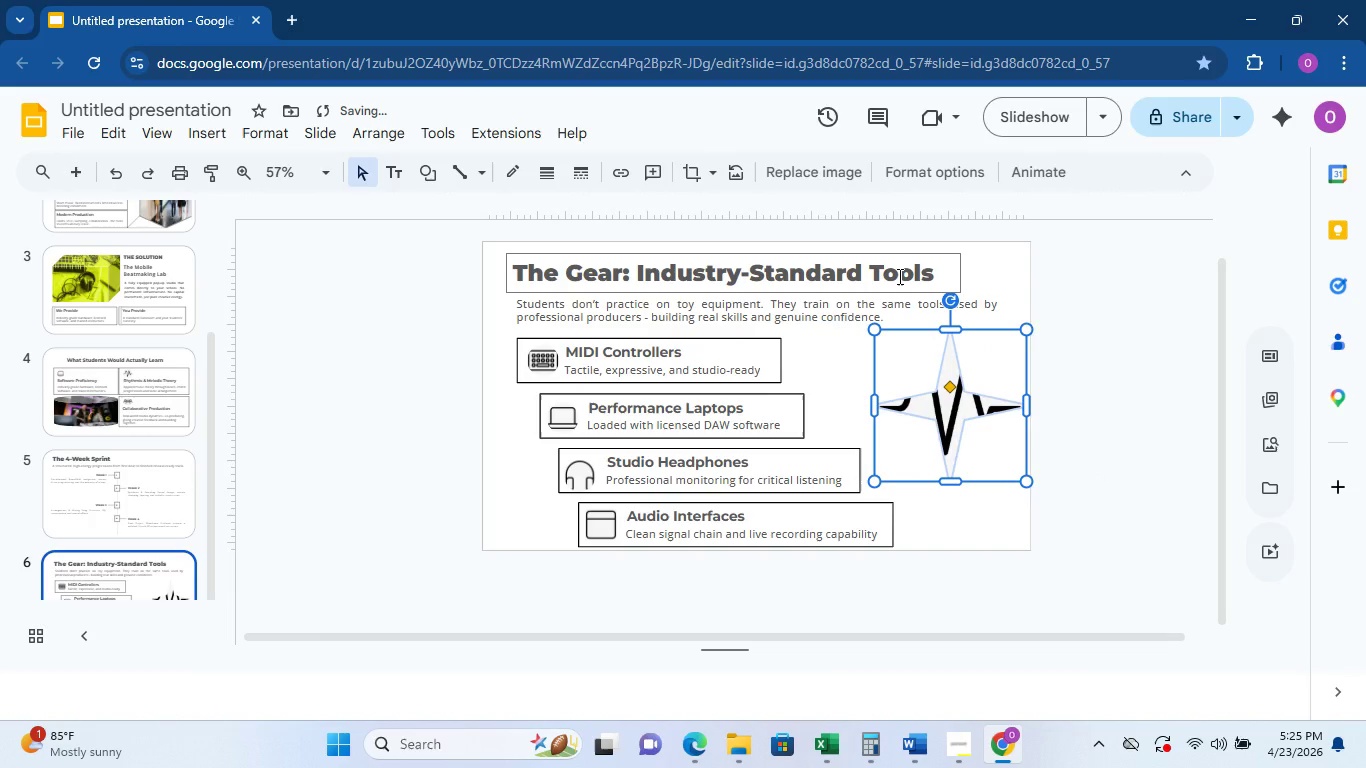 
wait(7.73)
 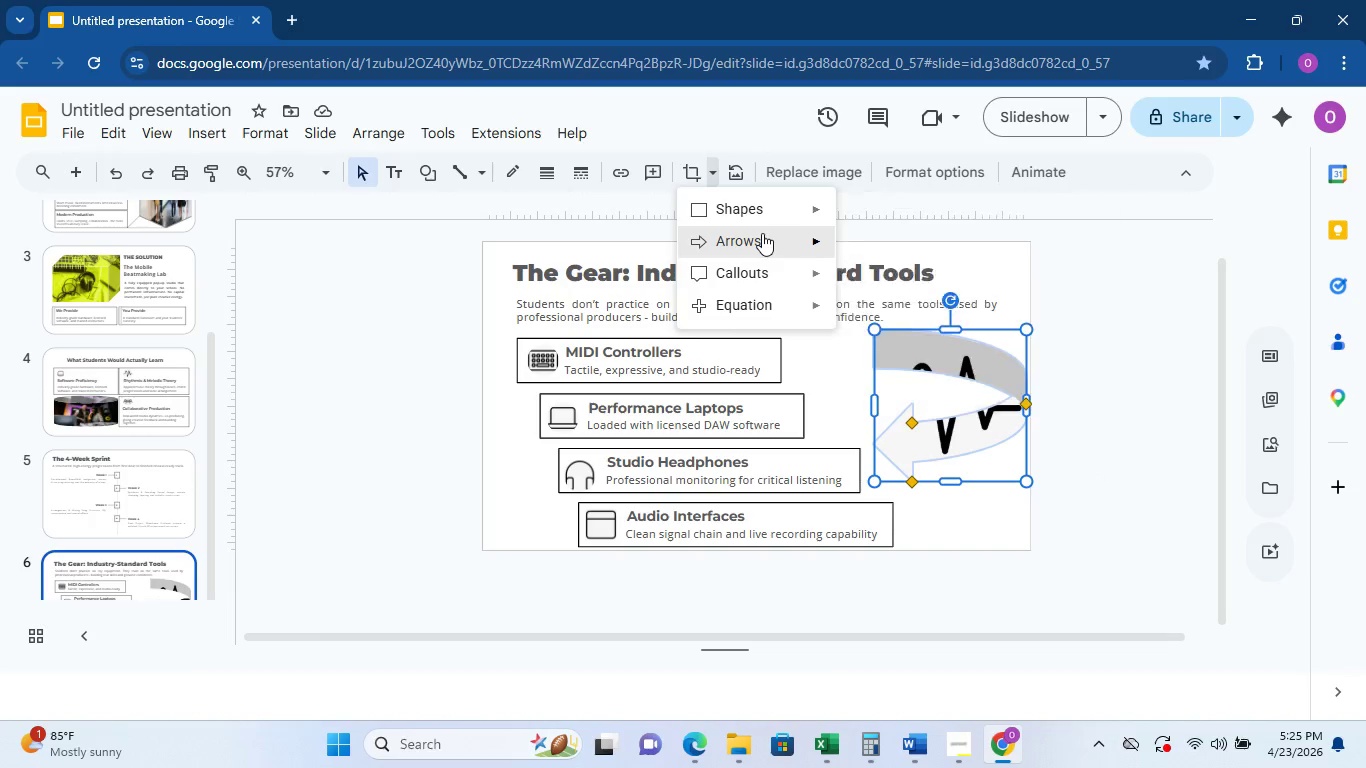 
left_click([718, 183])
 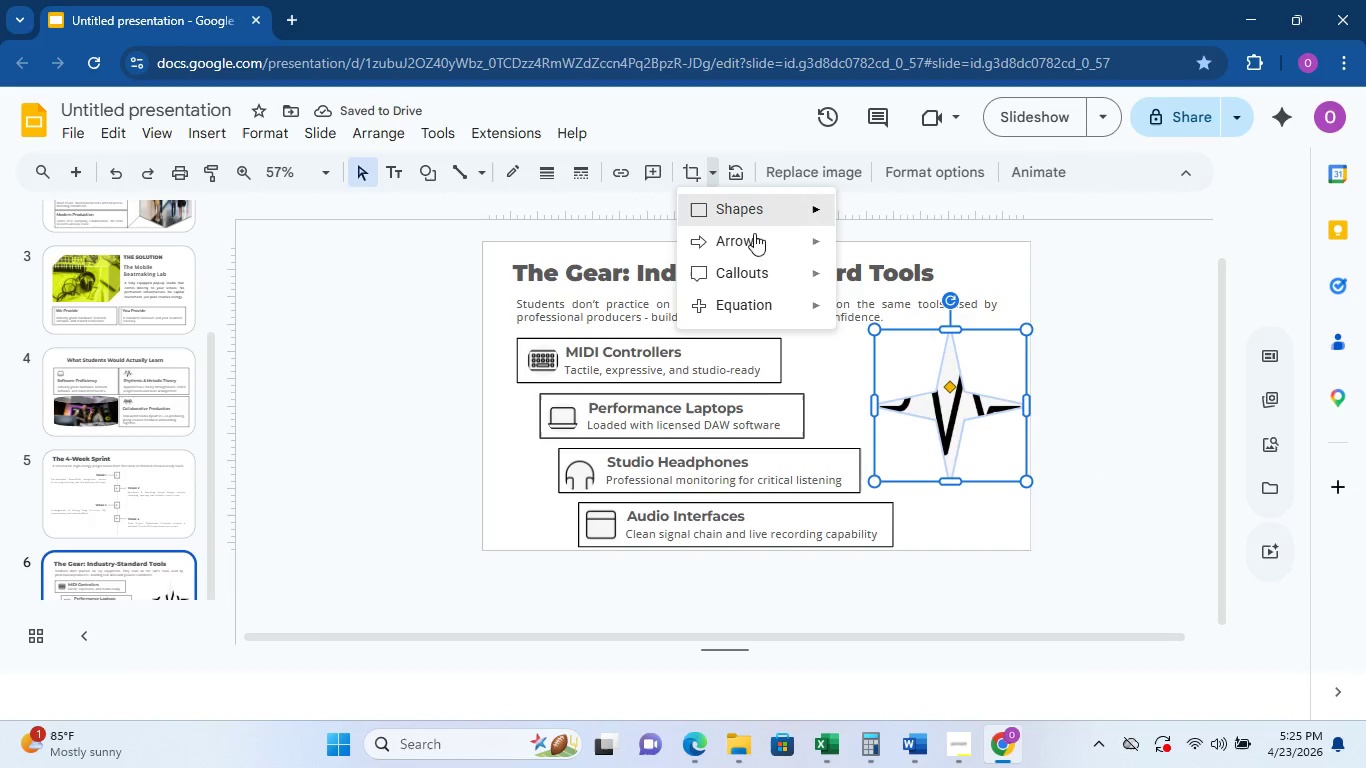 
mouse_move([791, 242])
 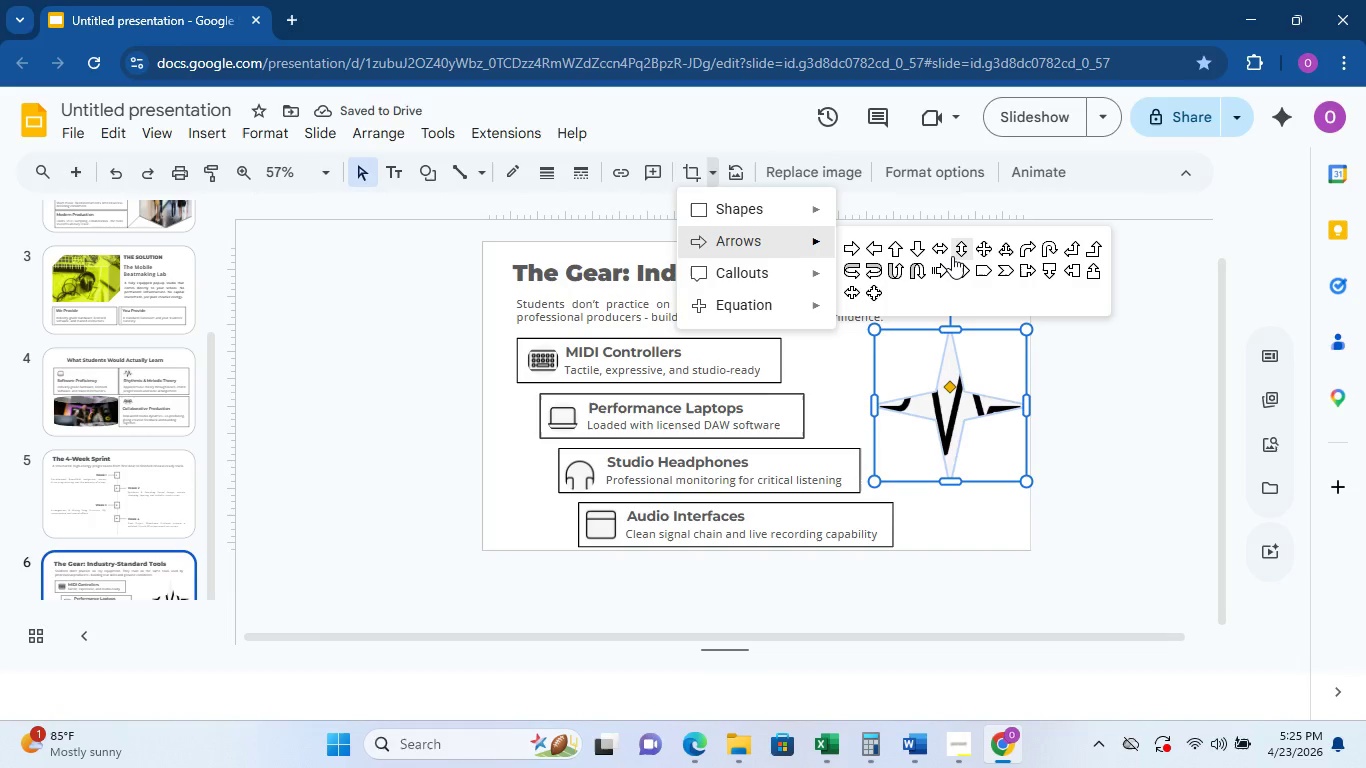 
left_click([952, 256])
 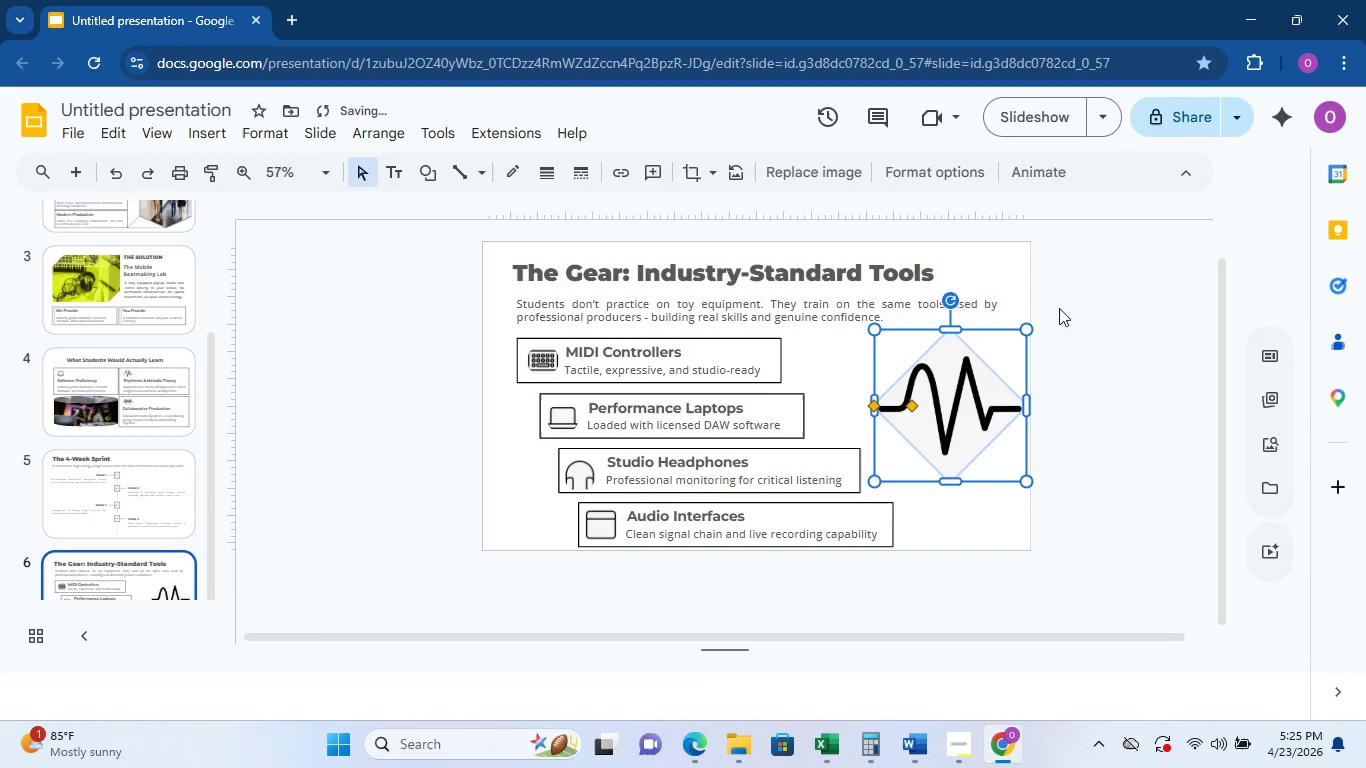 
left_click([1107, 323])
 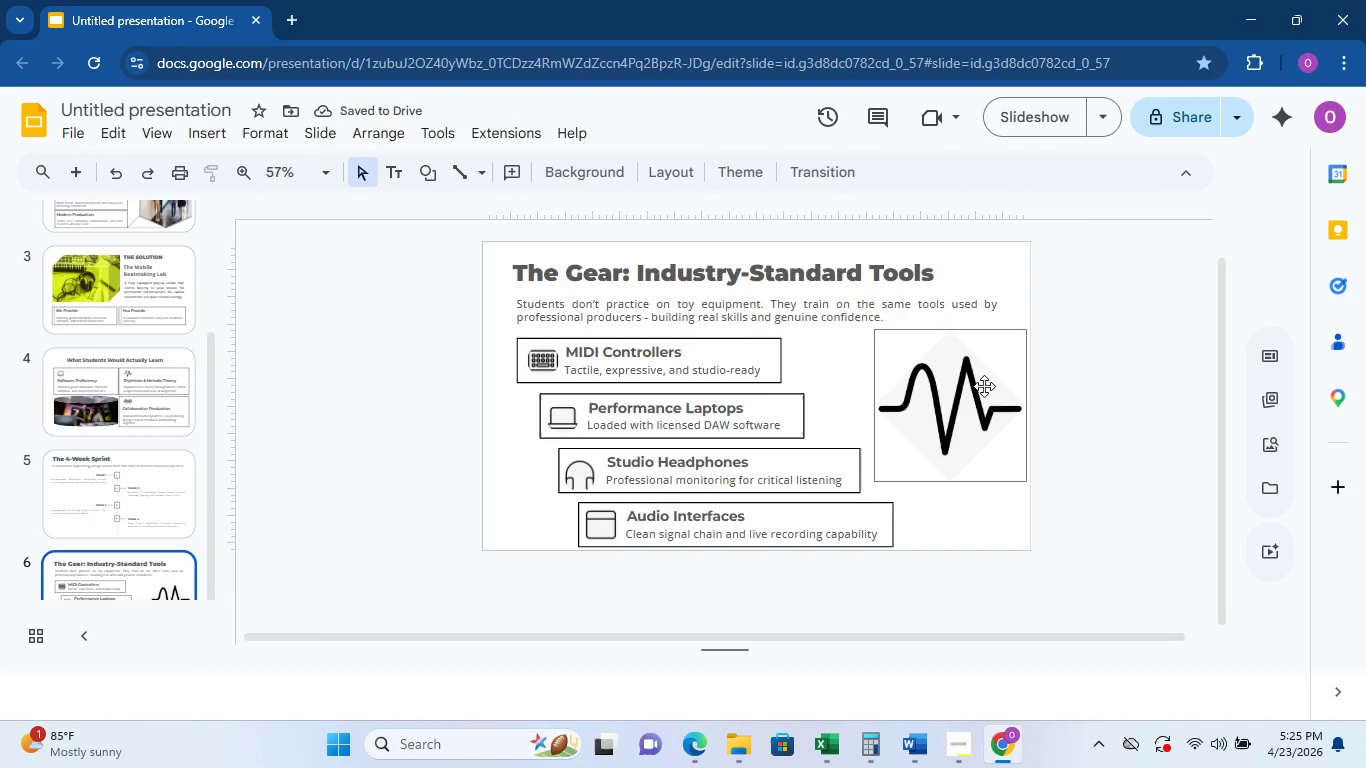 
left_click([983, 387])
 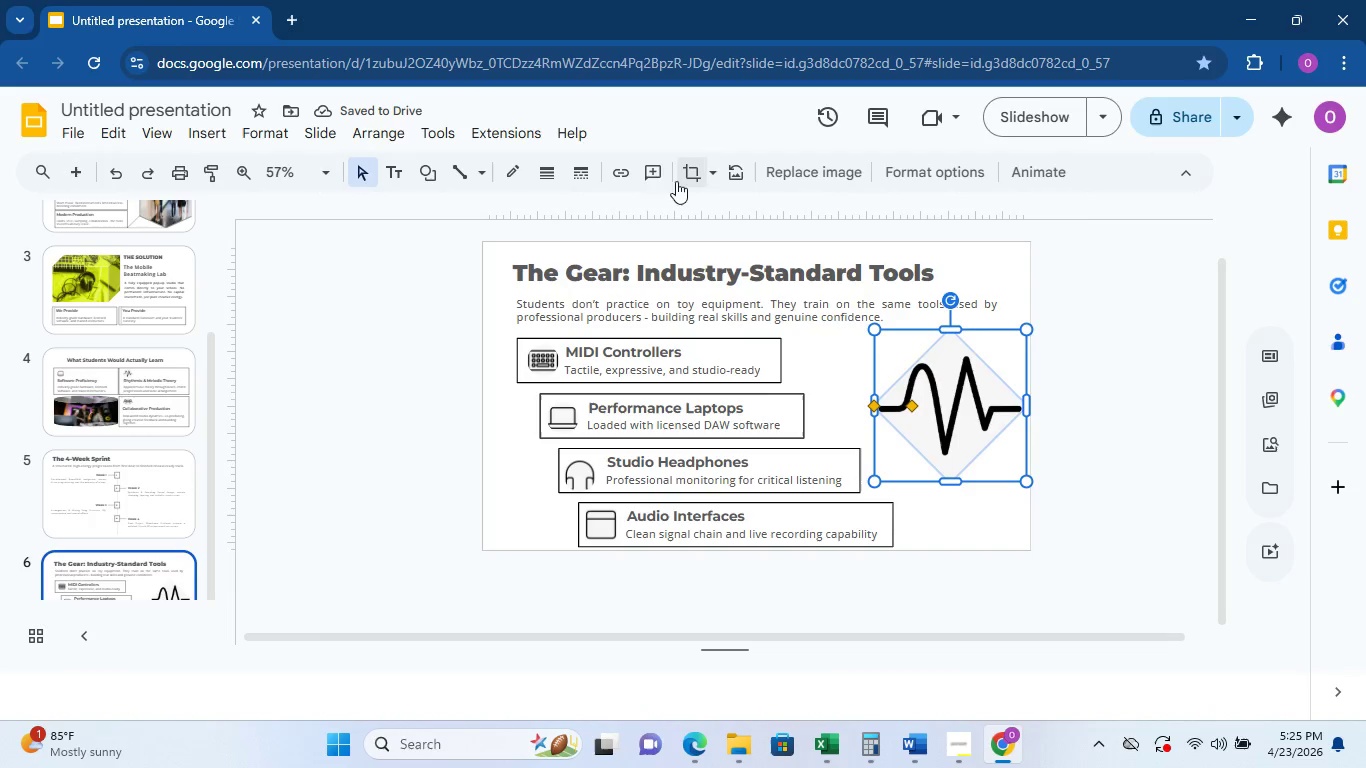 
left_click([558, 173])
 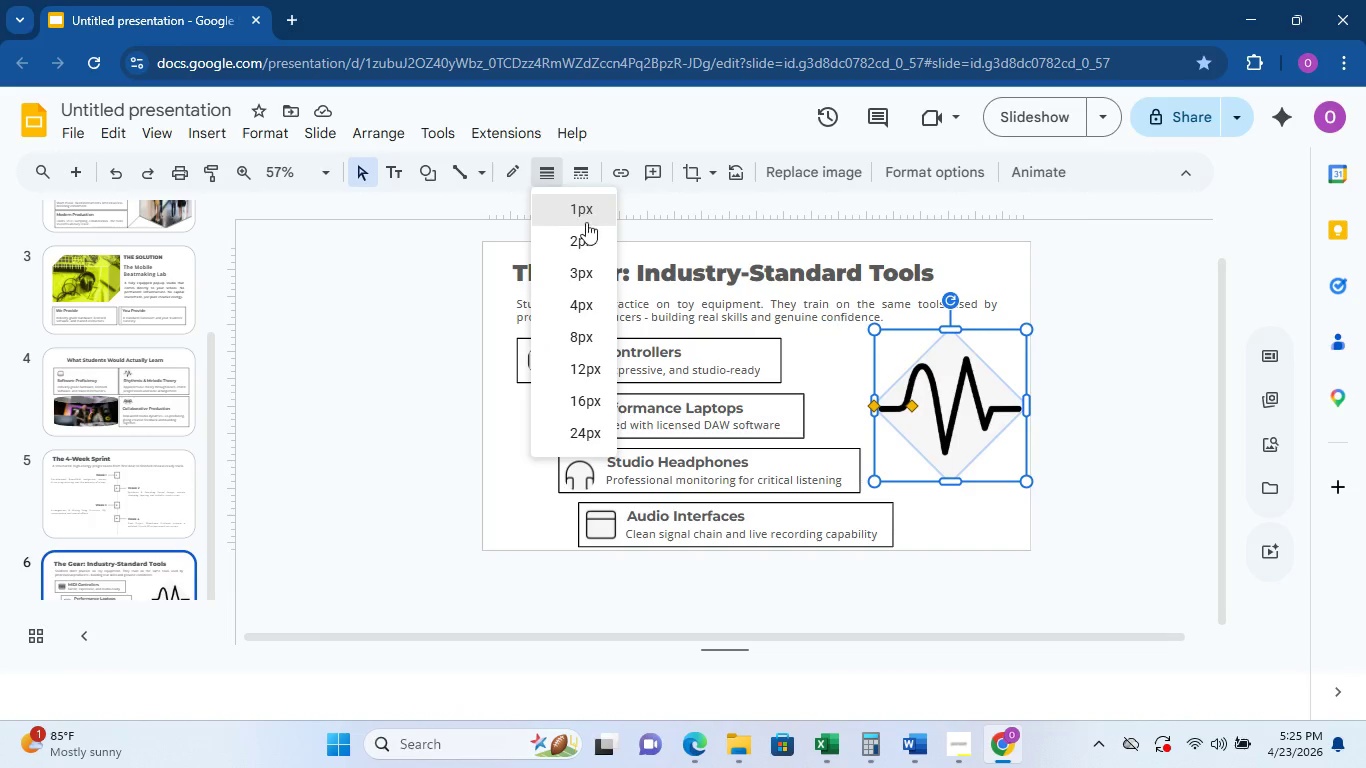 
left_click([586, 230])
 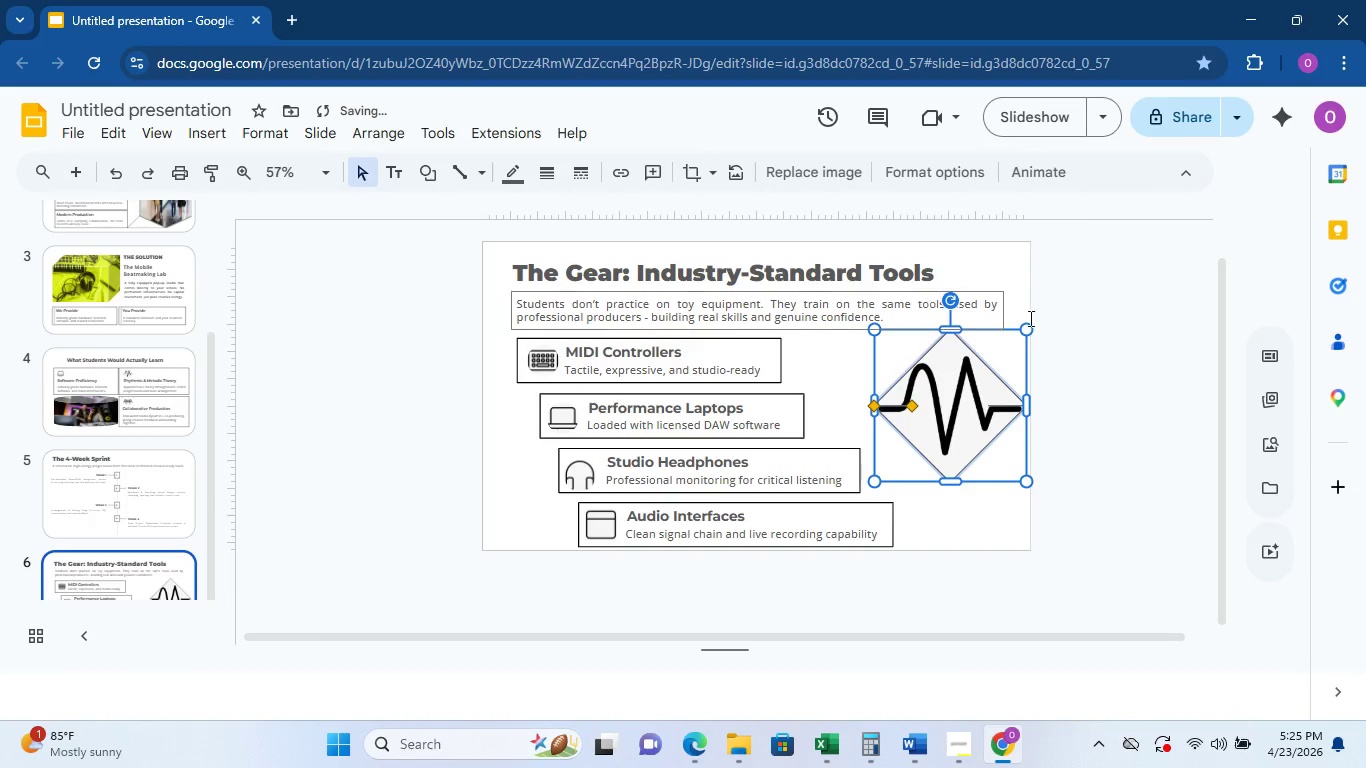 
left_click([1093, 321])
 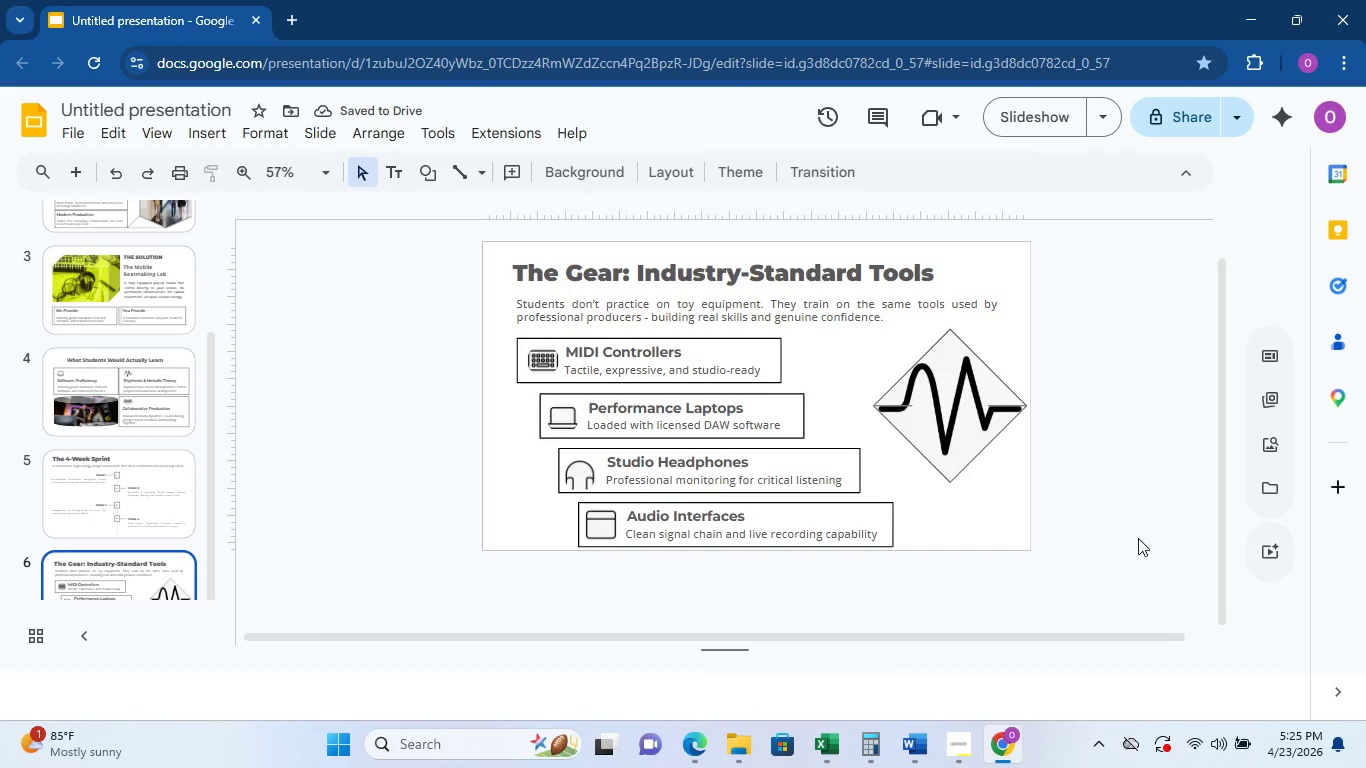 
left_click([948, 413])
 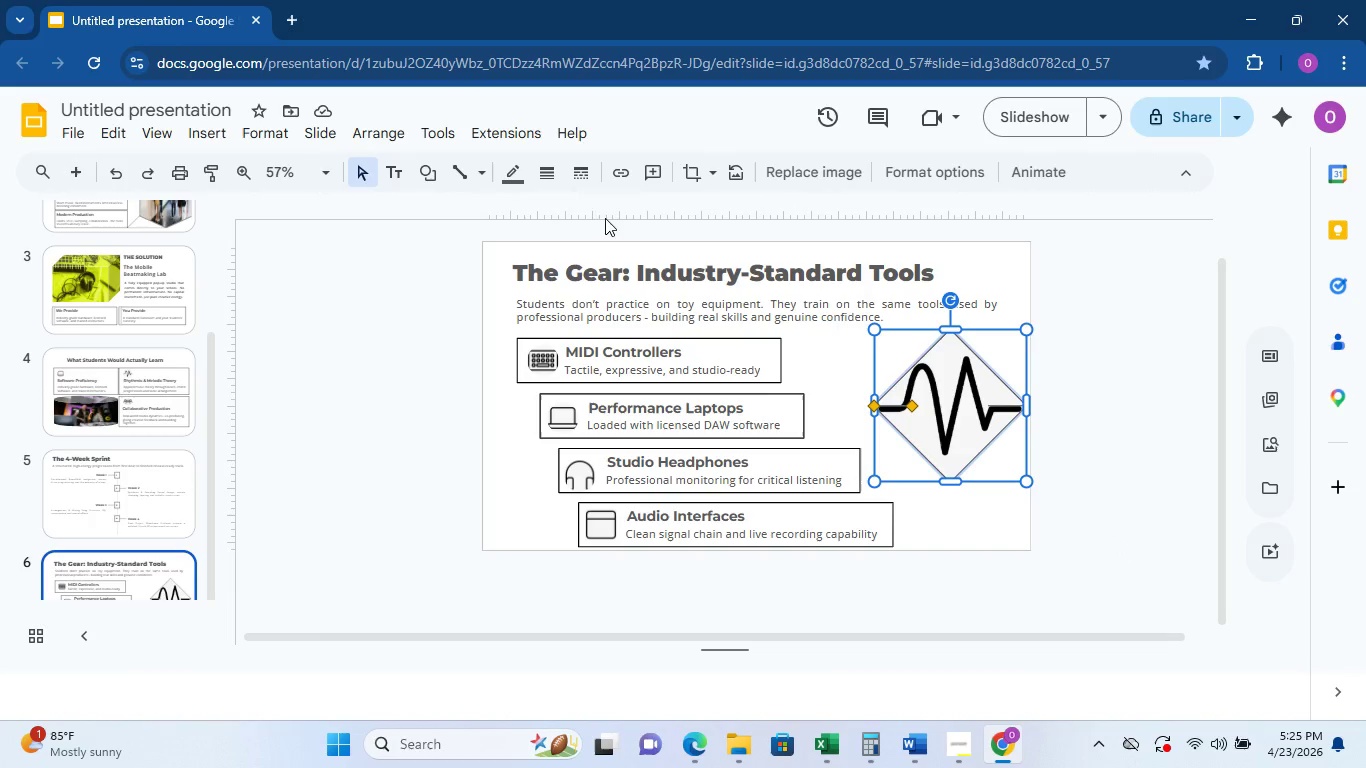 
left_click([555, 177])
 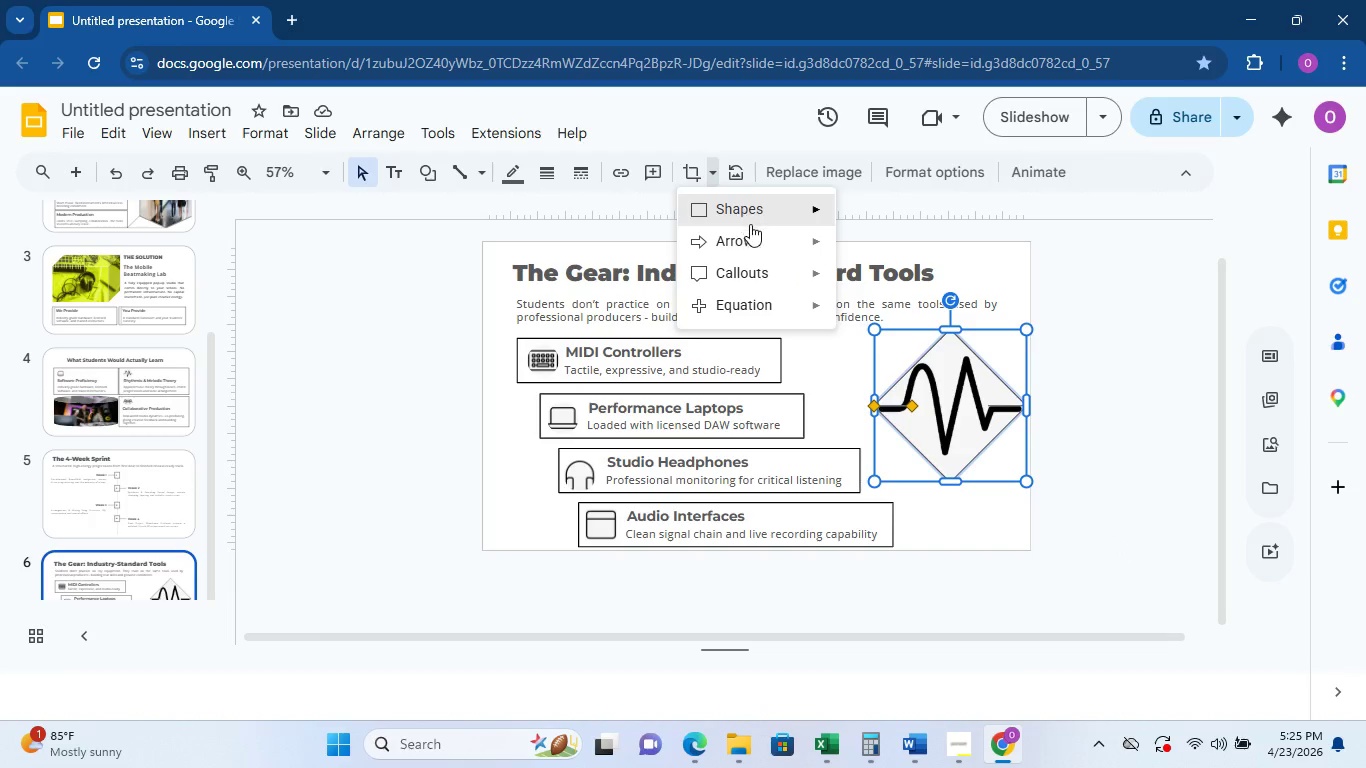 
mouse_move([777, 210])
 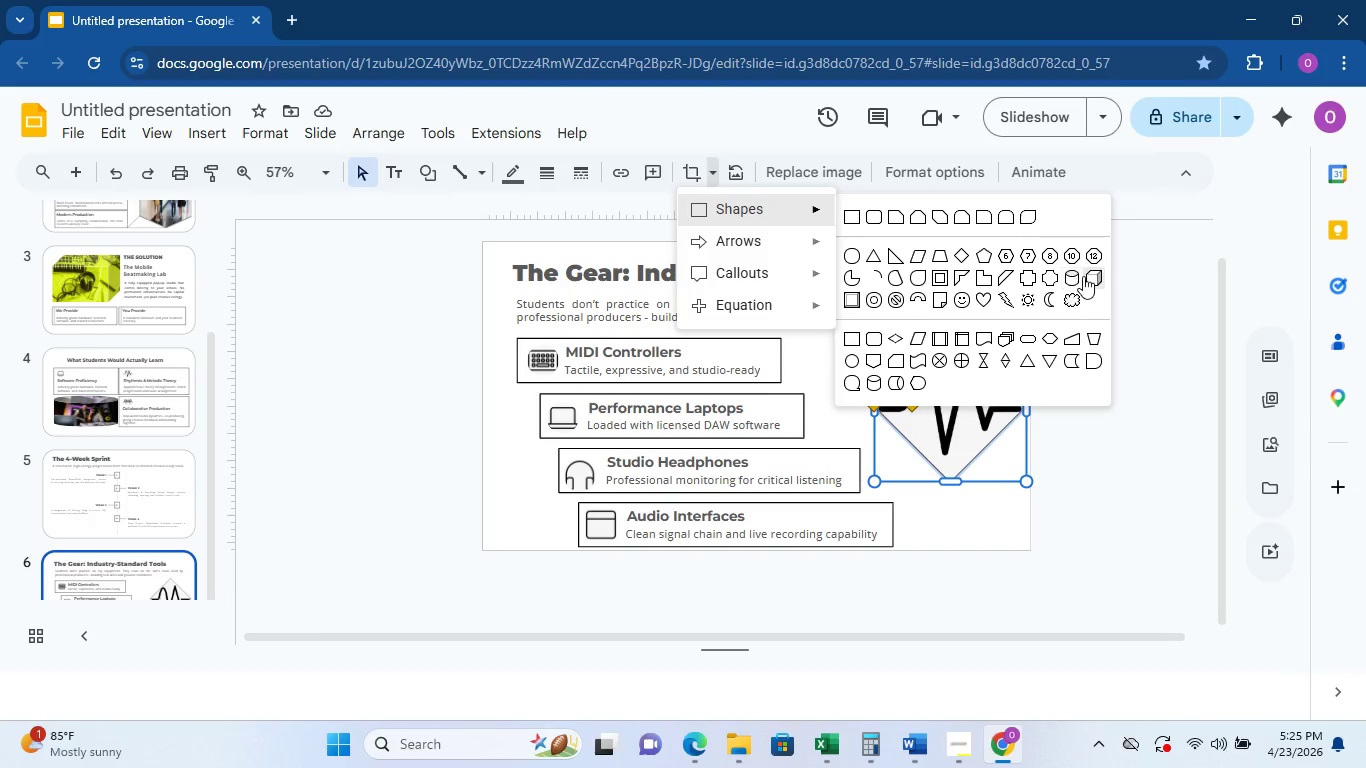 
left_click([1083, 276])
 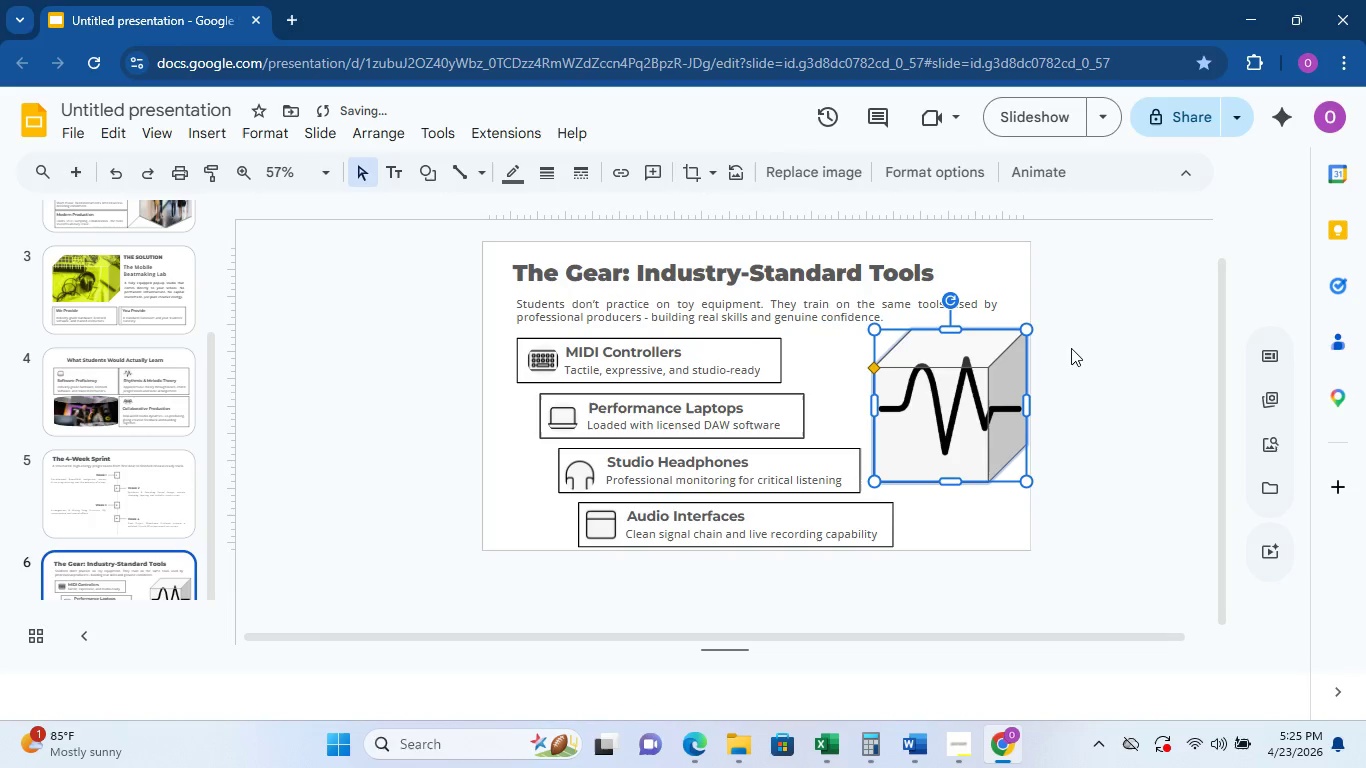 
left_click([1071, 376])
 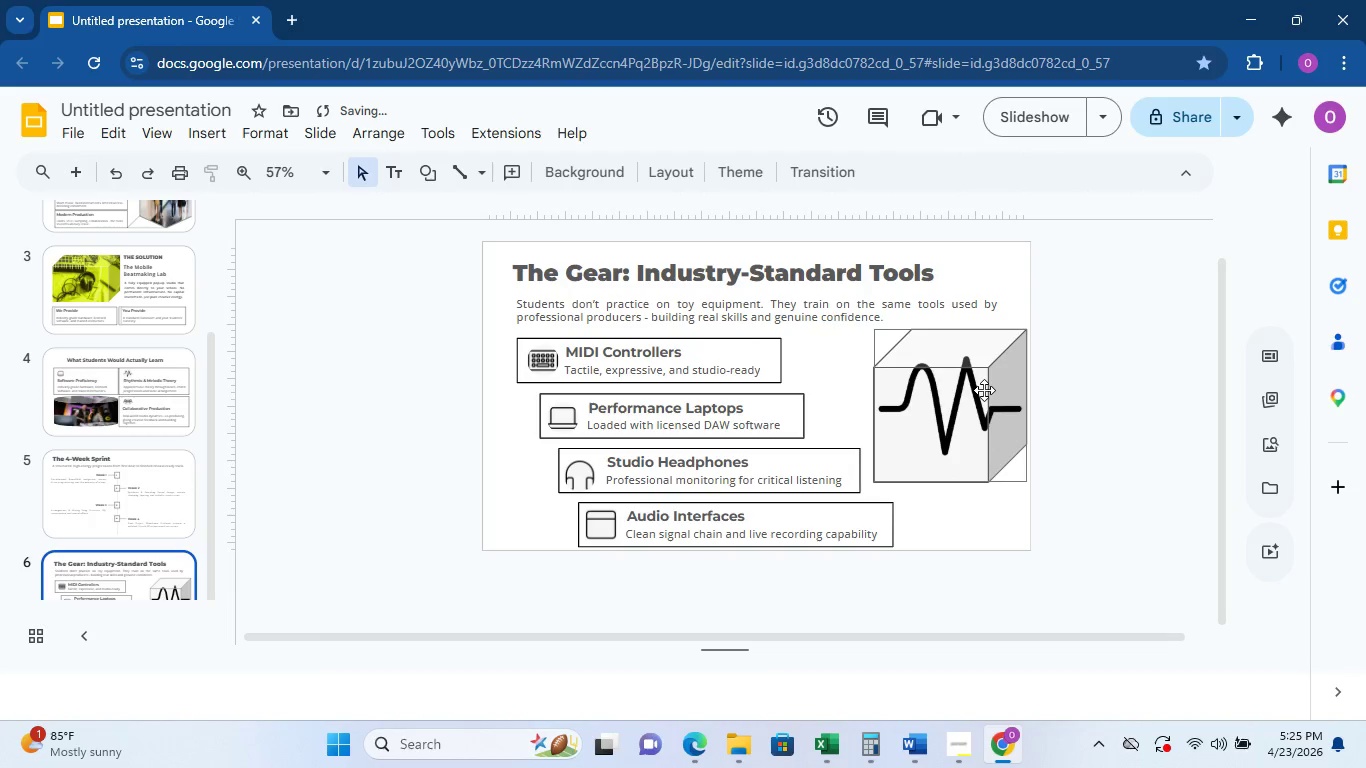 
left_click_drag(start_coordinate=[983, 390], to_coordinate=[970, 387])
 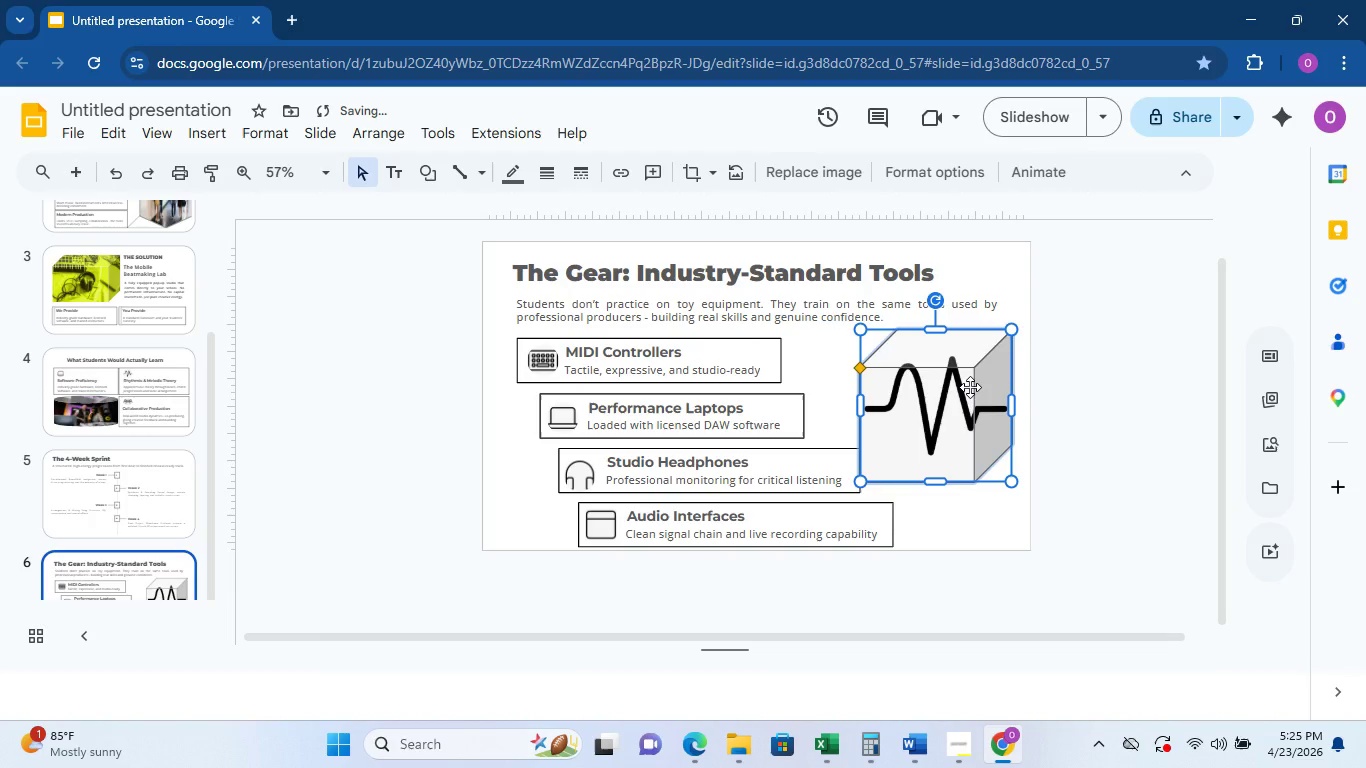 
left_click_drag(start_coordinate=[970, 387], to_coordinate=[978, 385])
 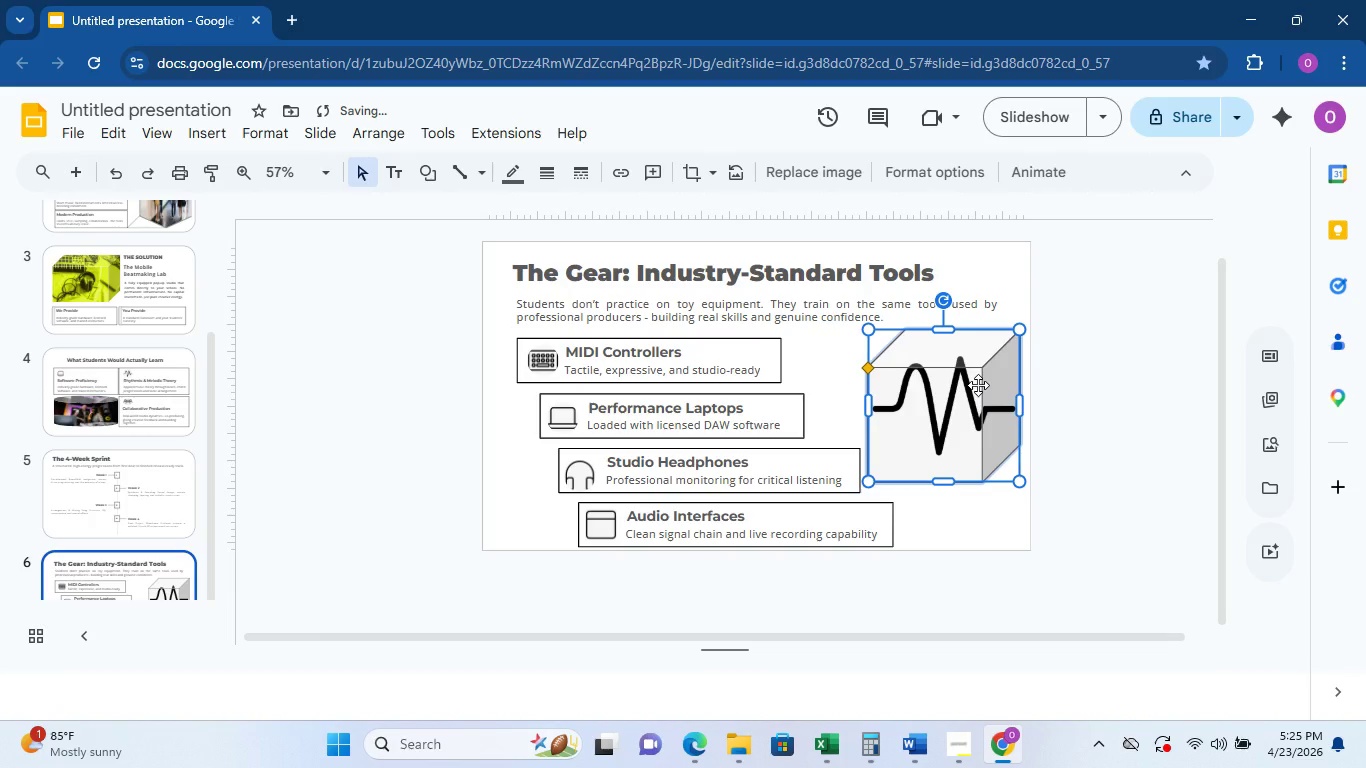 
left_click_drag(start_coordinate=[978, 385], to_coordinate=[971, 384])
 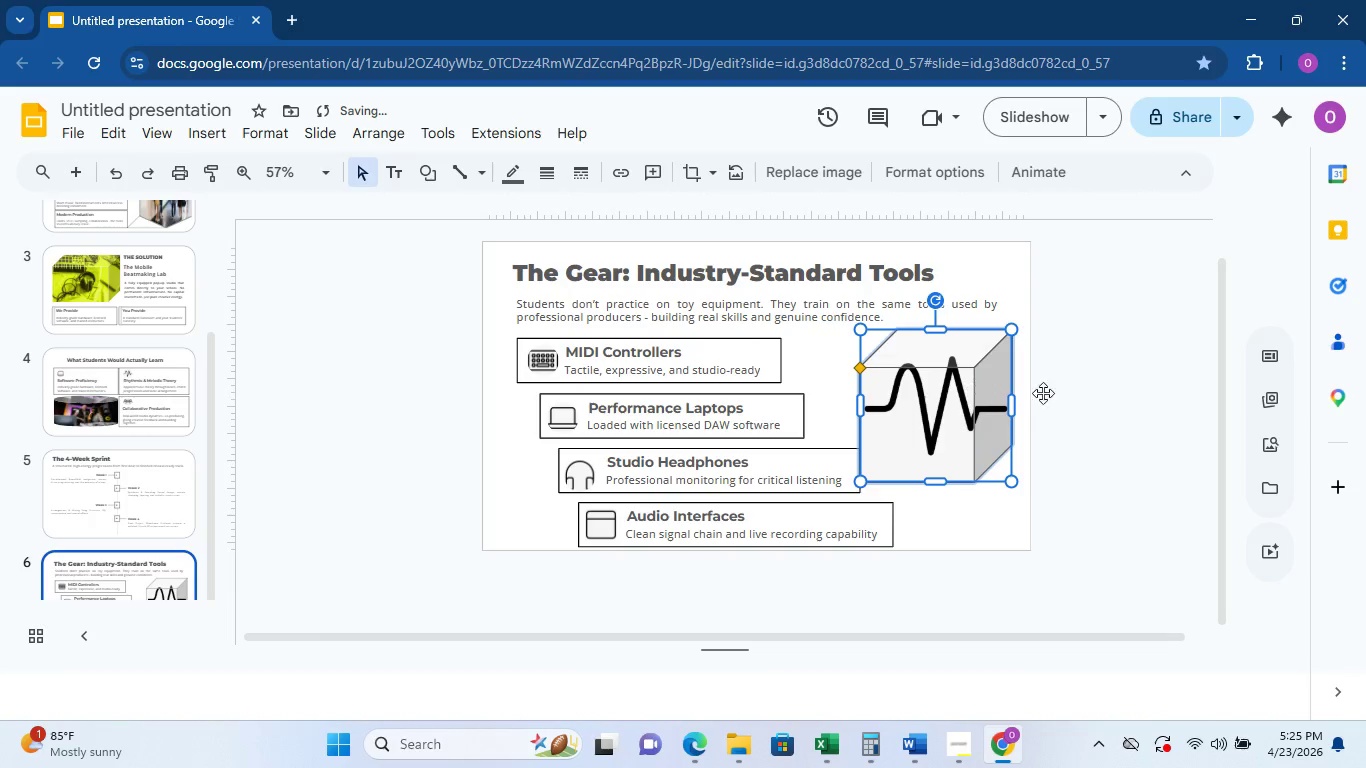 
left_click([1115, 402])
 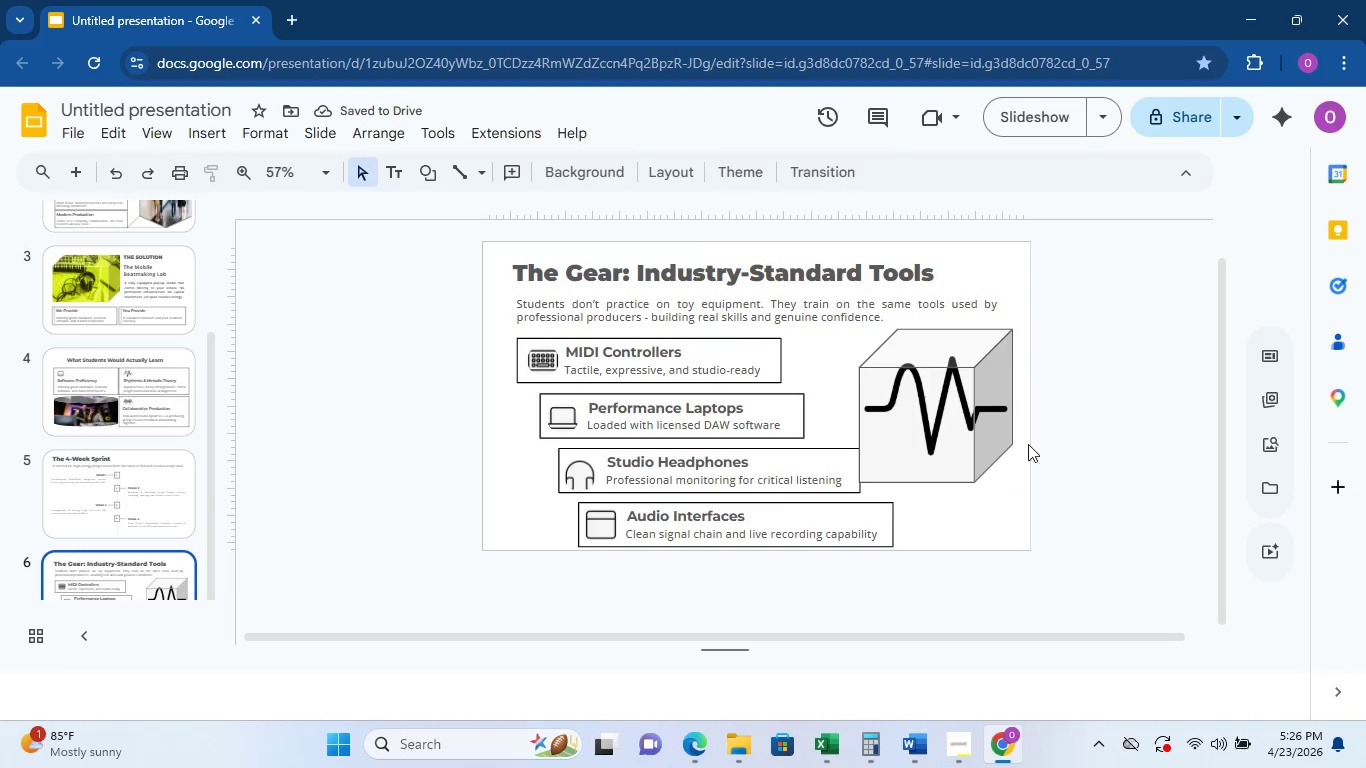 
left_click_drag(start_coordinate=[960, 432], to_coordinate=[968, 432])
 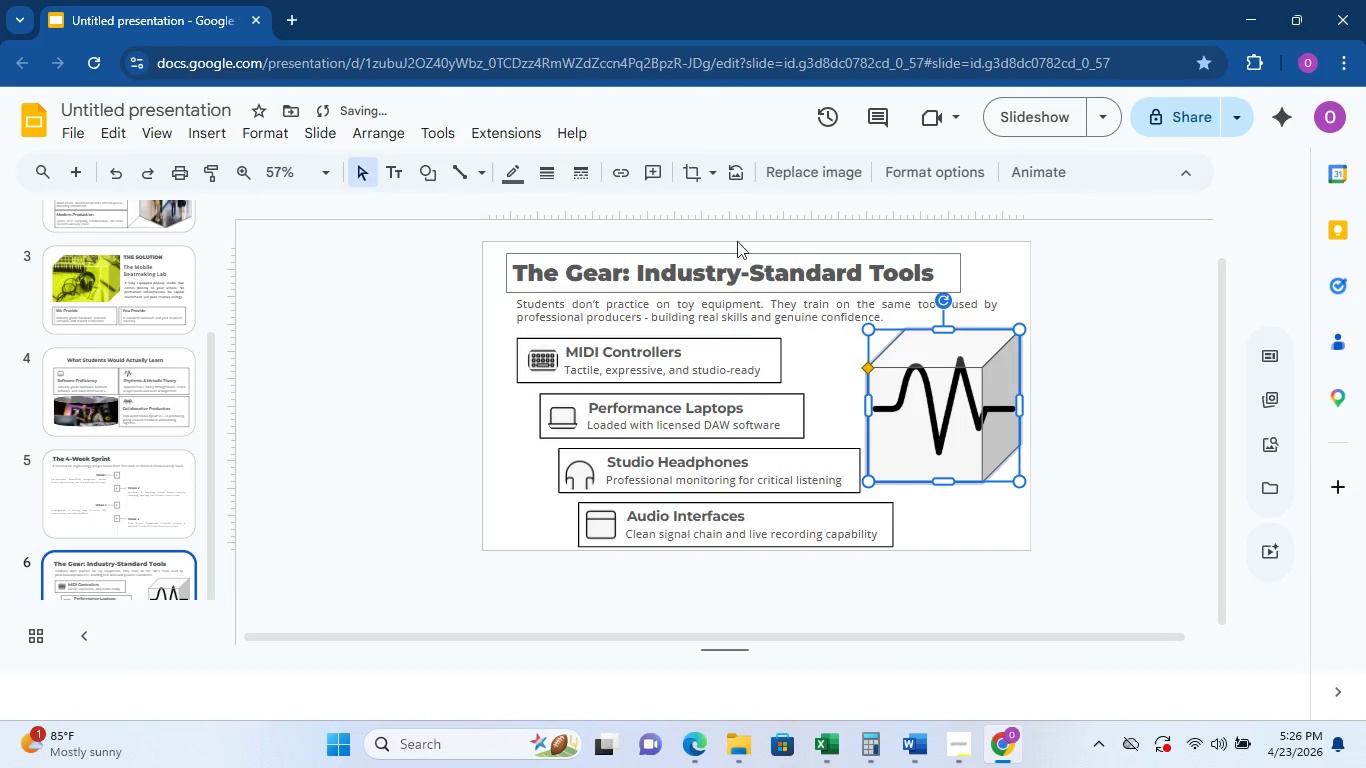 
left_click([712, 186])
 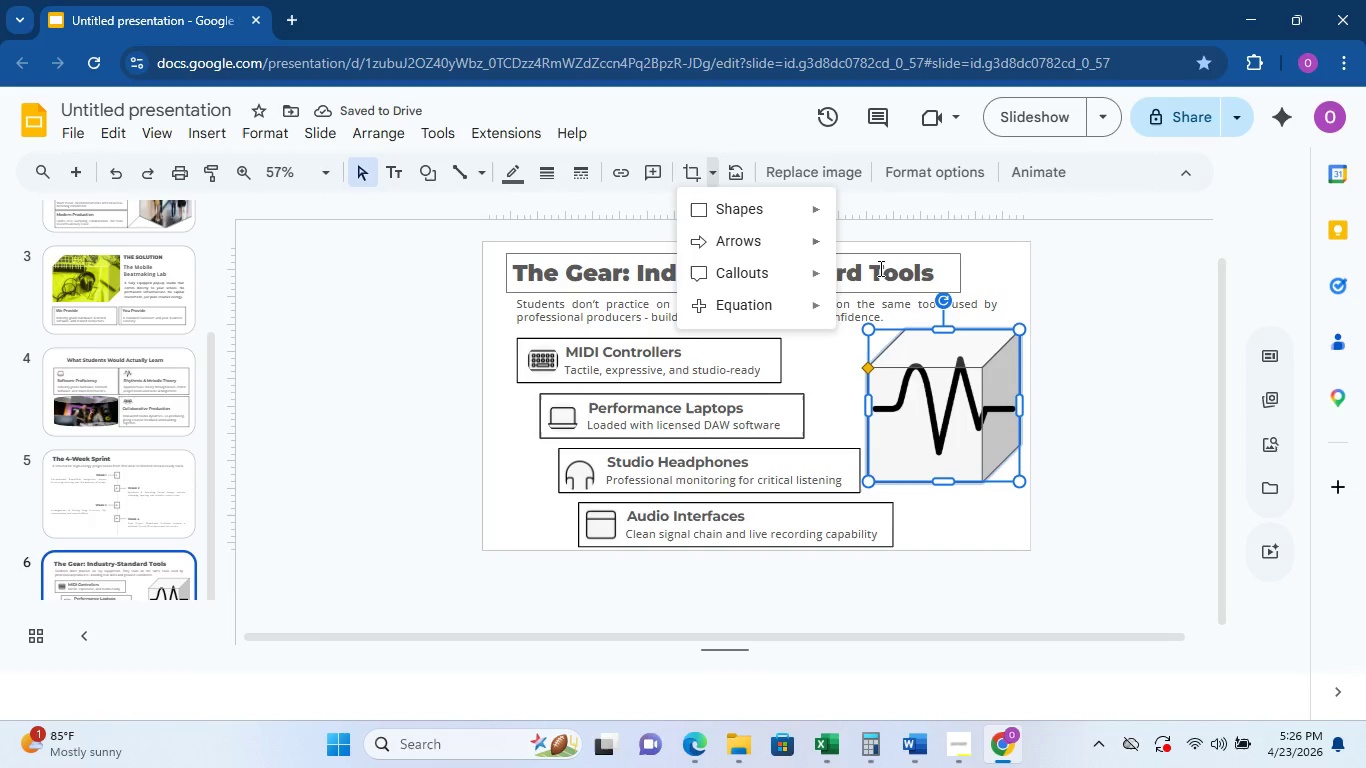 
mouse_move([834, 272])
 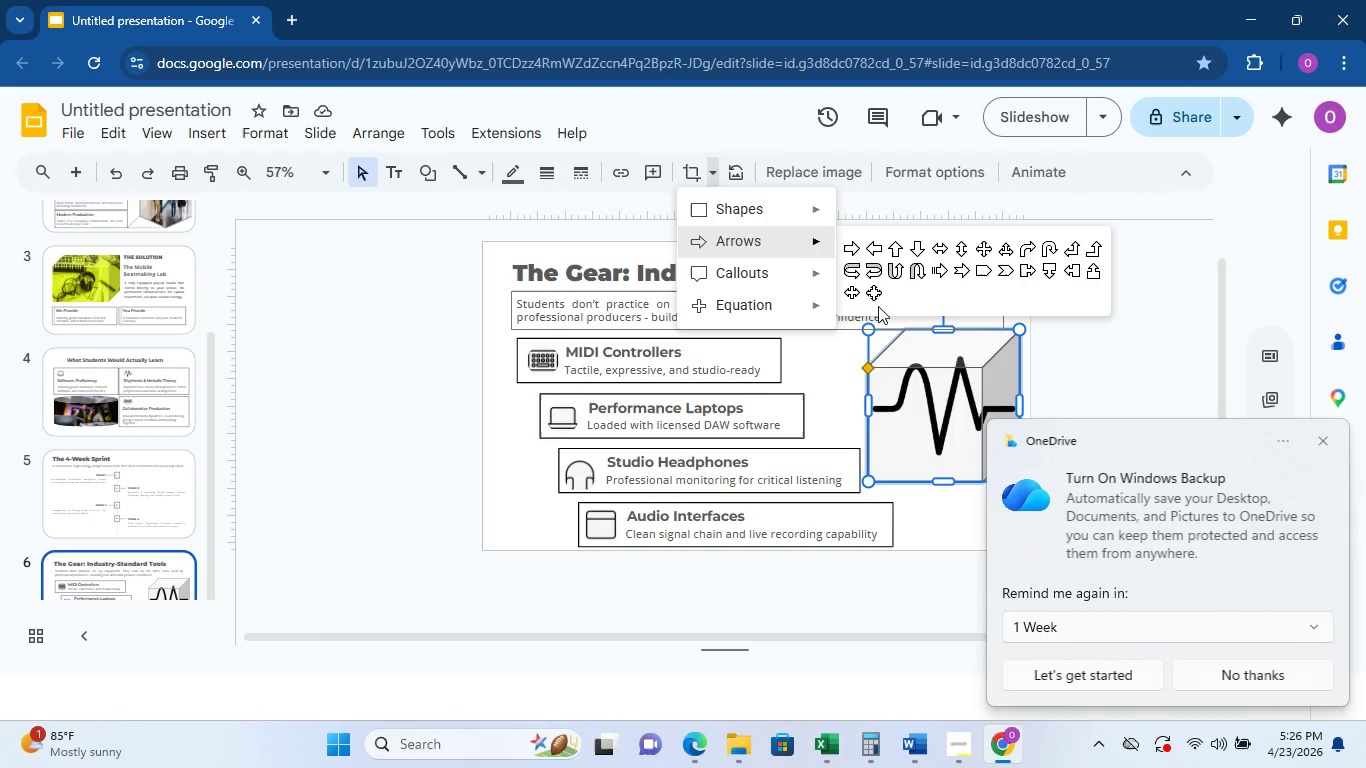 
double_click([878, 302])
 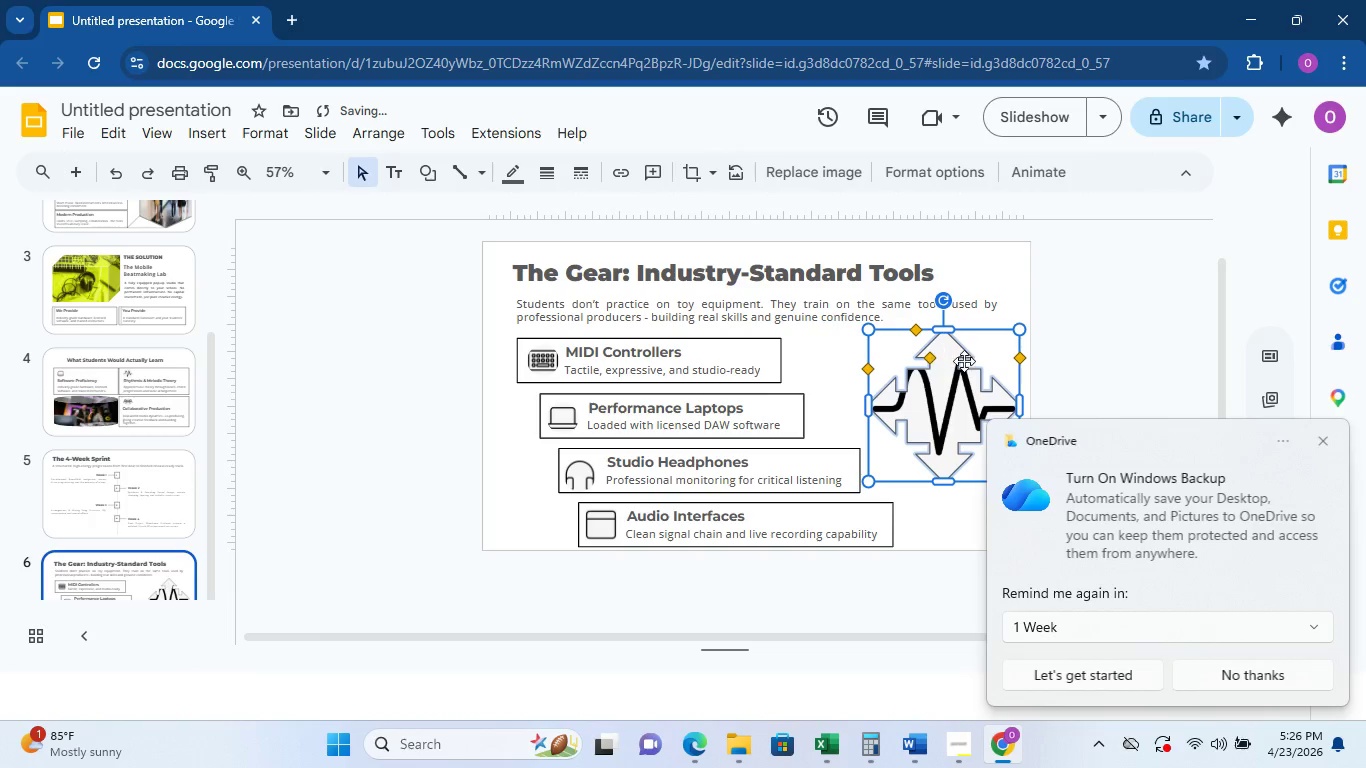 
left_click([1046, 361])
 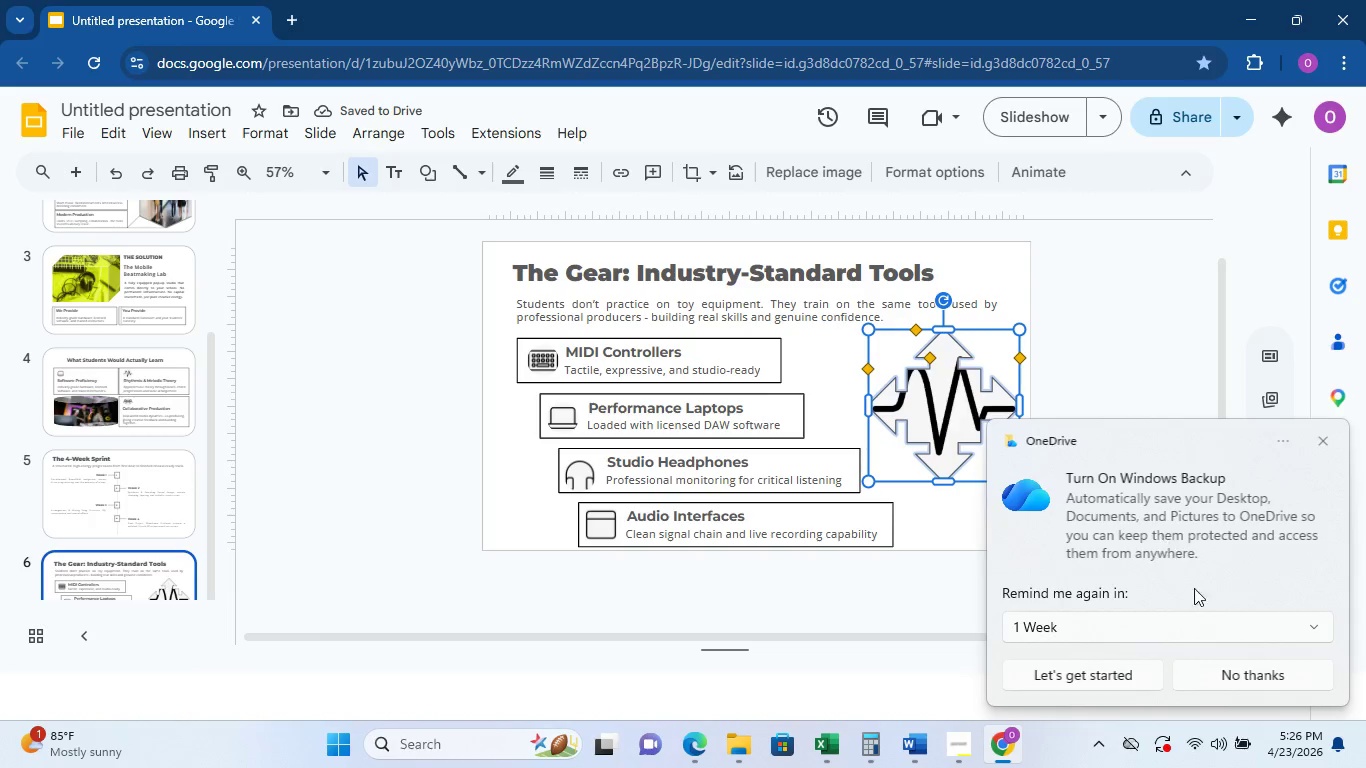 
left_click([1258, 669])
 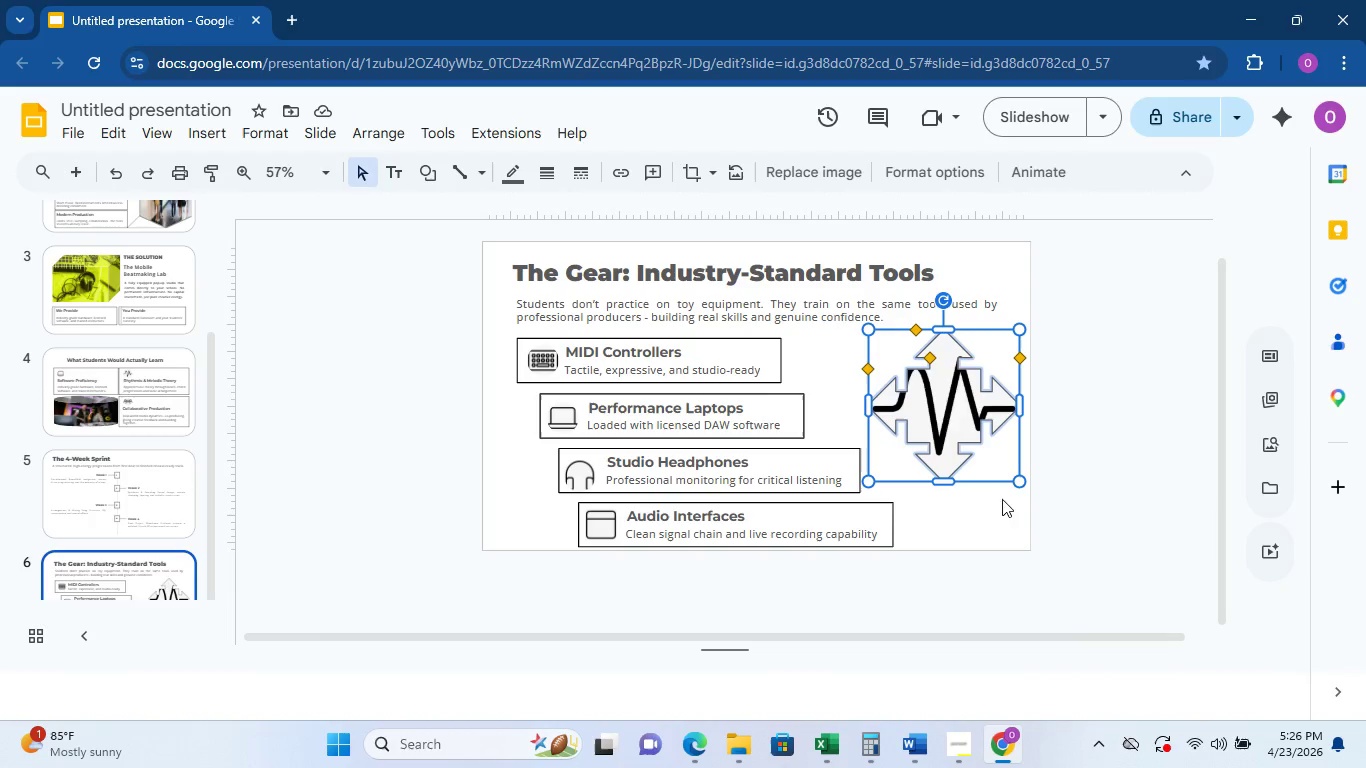 
left_click([1106, 486])
 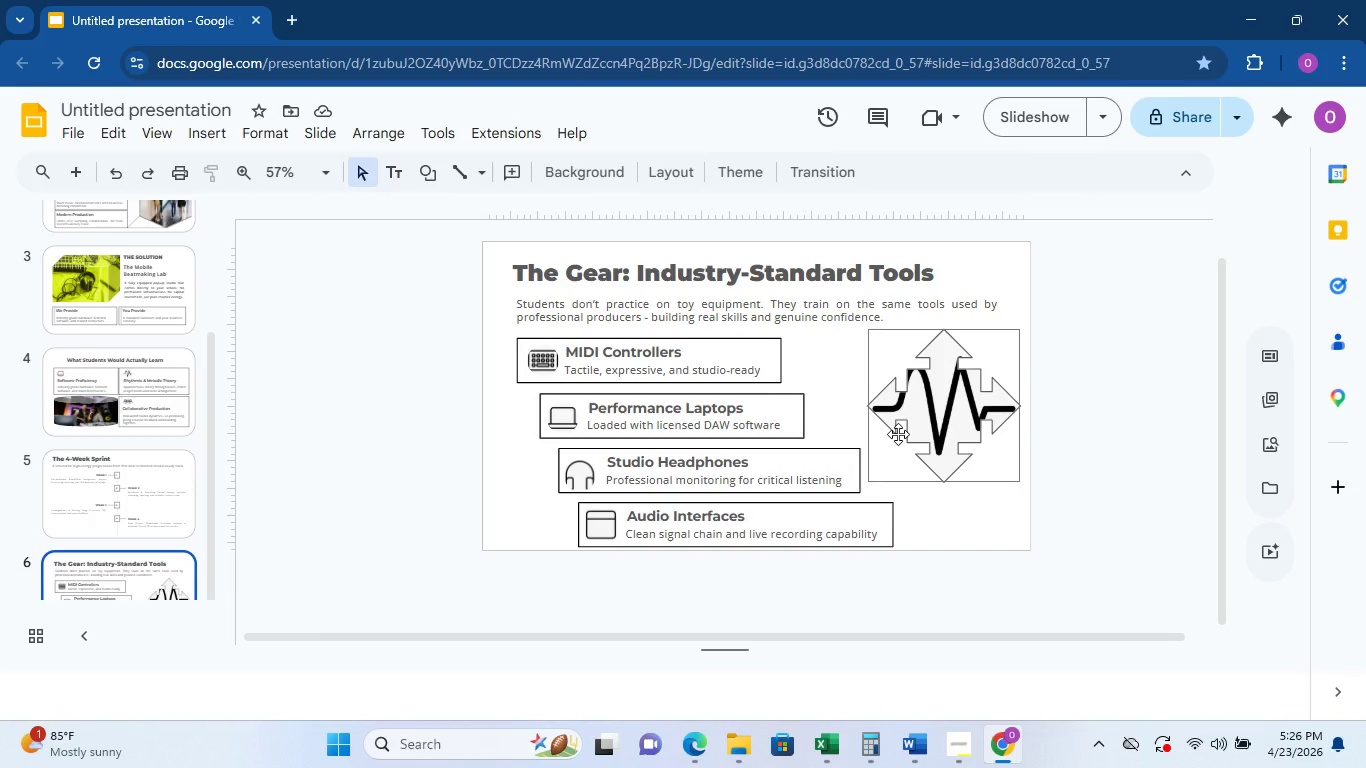 
left_click([926, 465])
 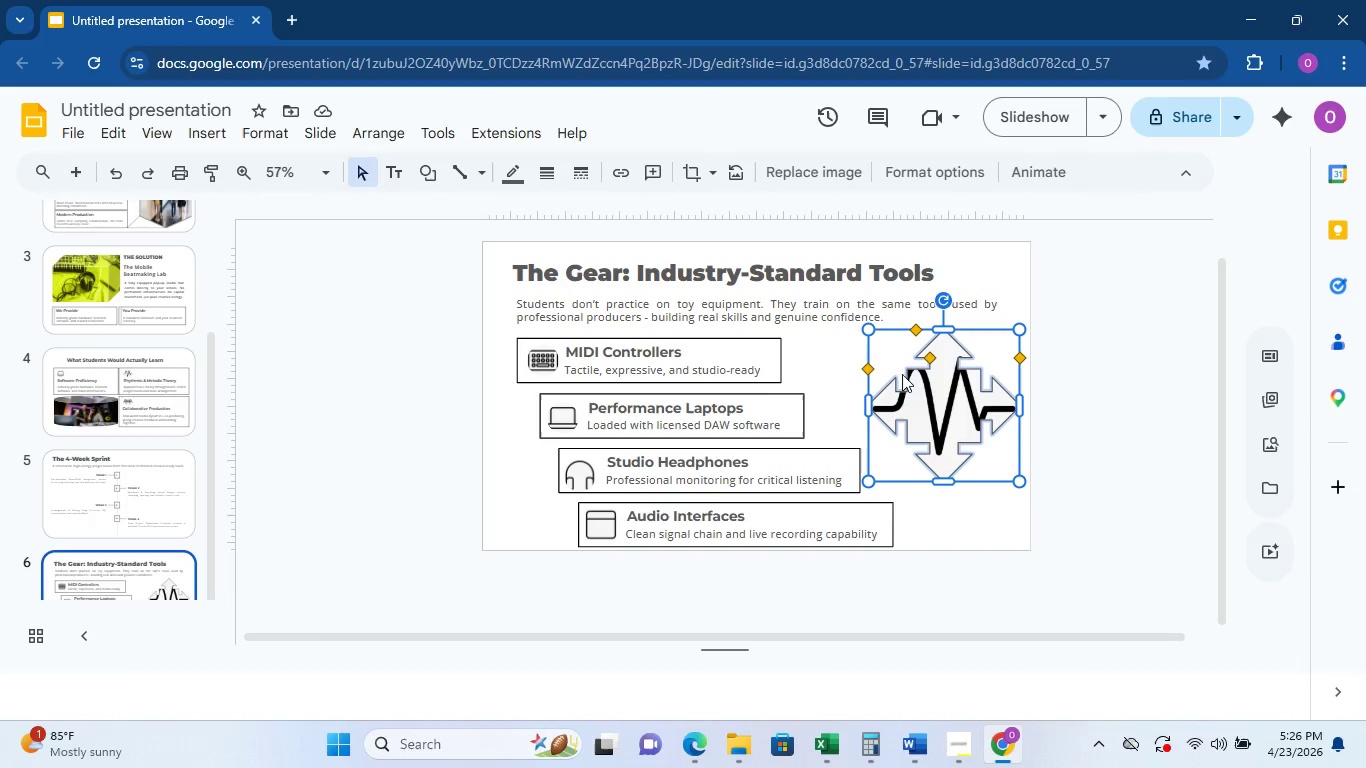 
left_click([957, 521])
 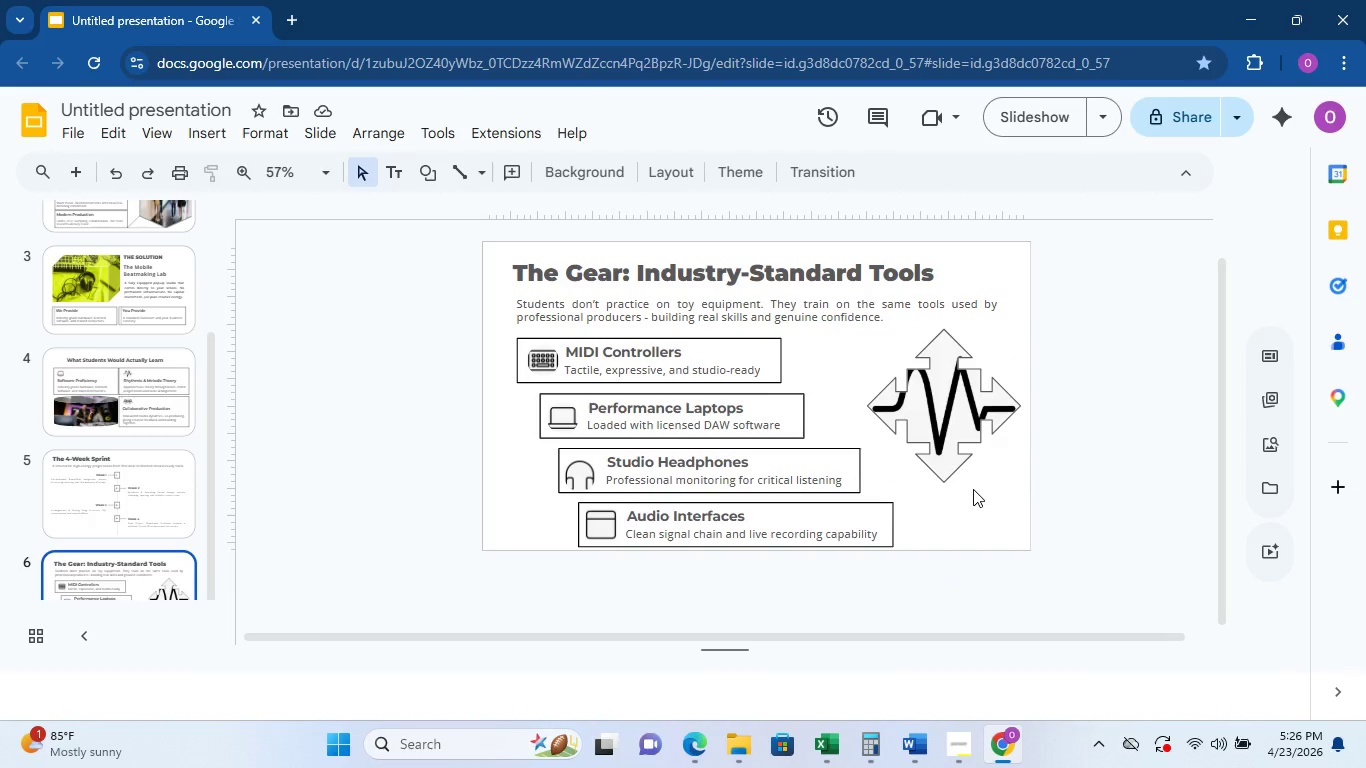 
left_click([956, 440])
 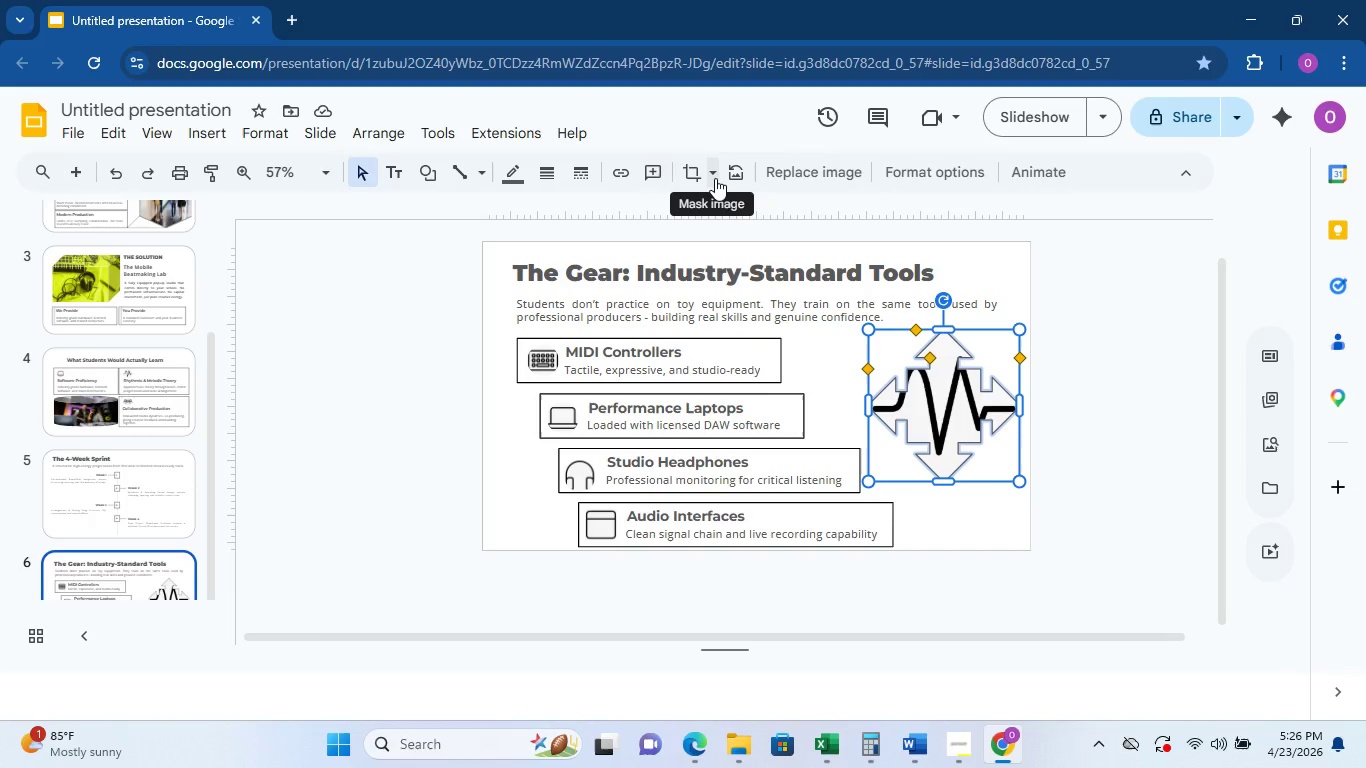 
left_click([715, 178])
 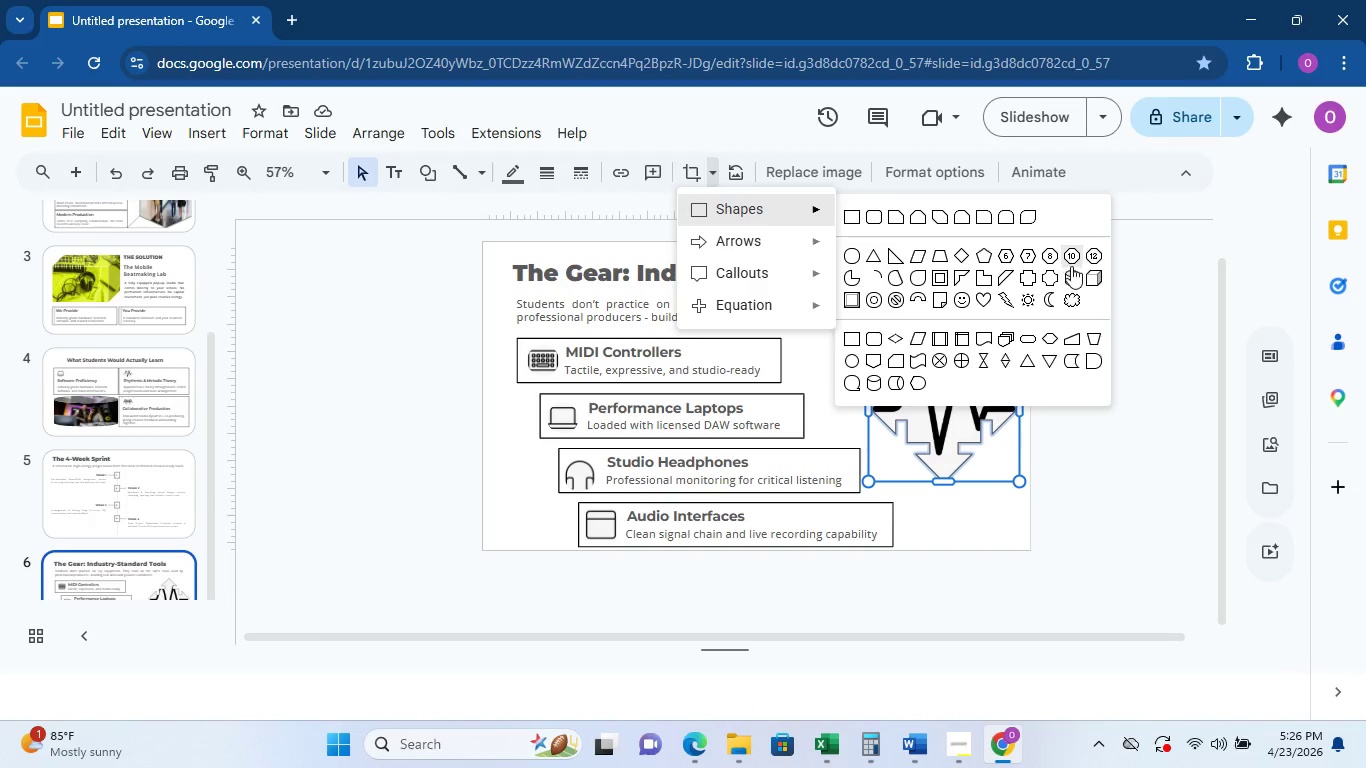 
left_click([1089, 253])
 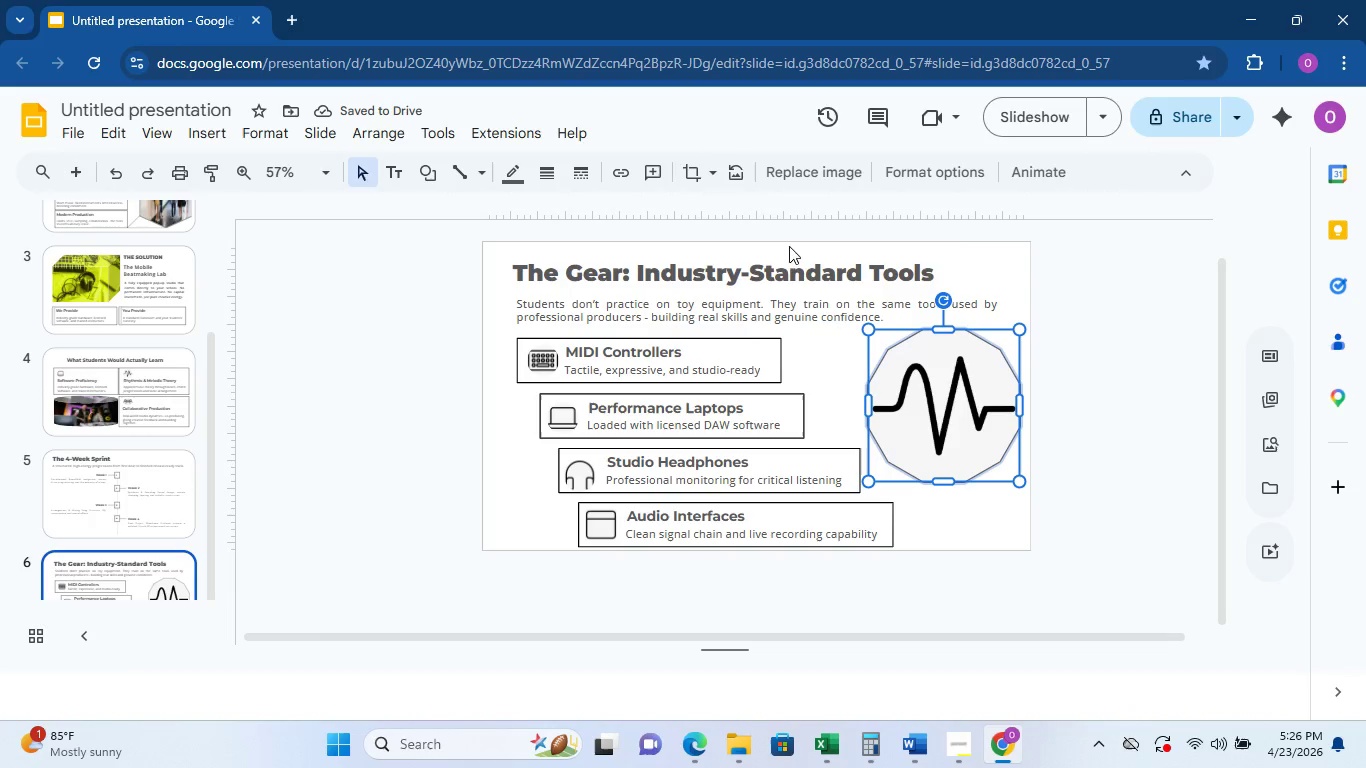 
left_click([1057, 467])
 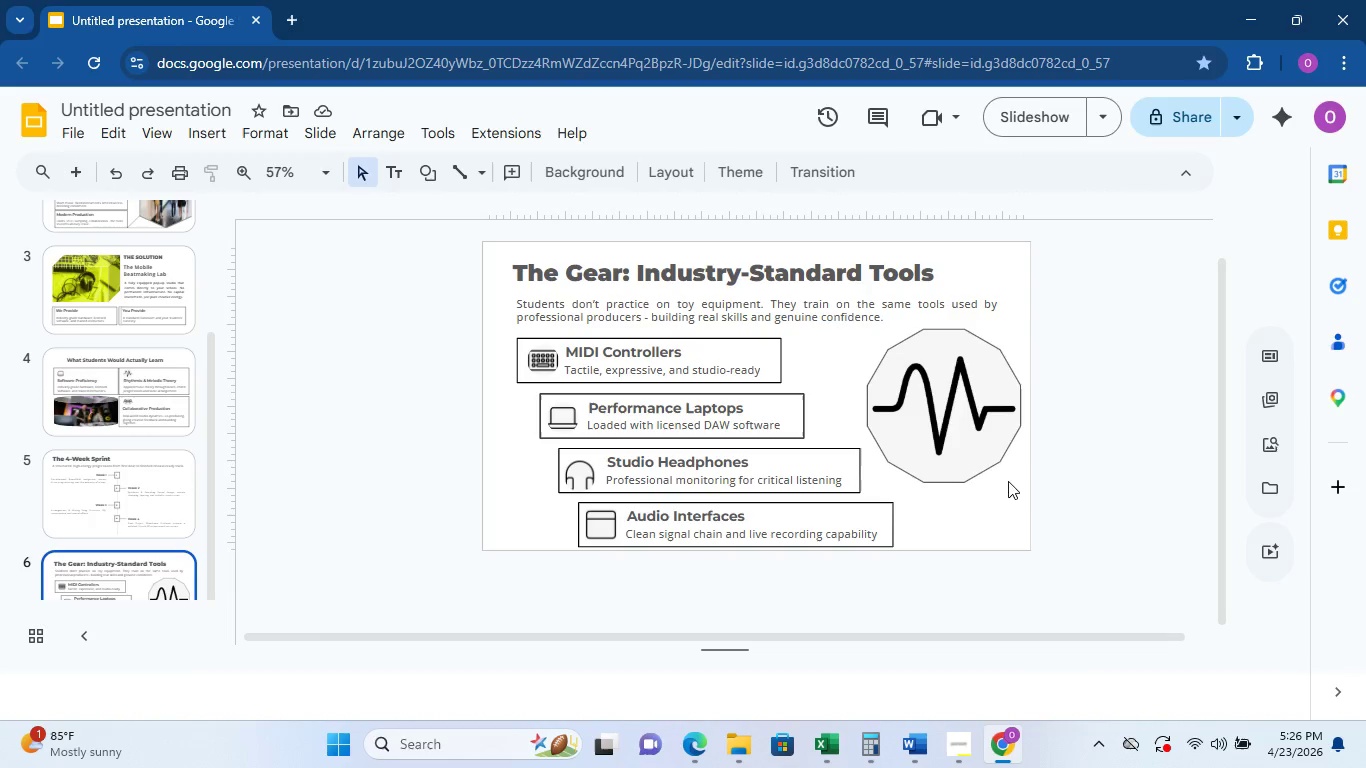 
left_click([973, 441])
 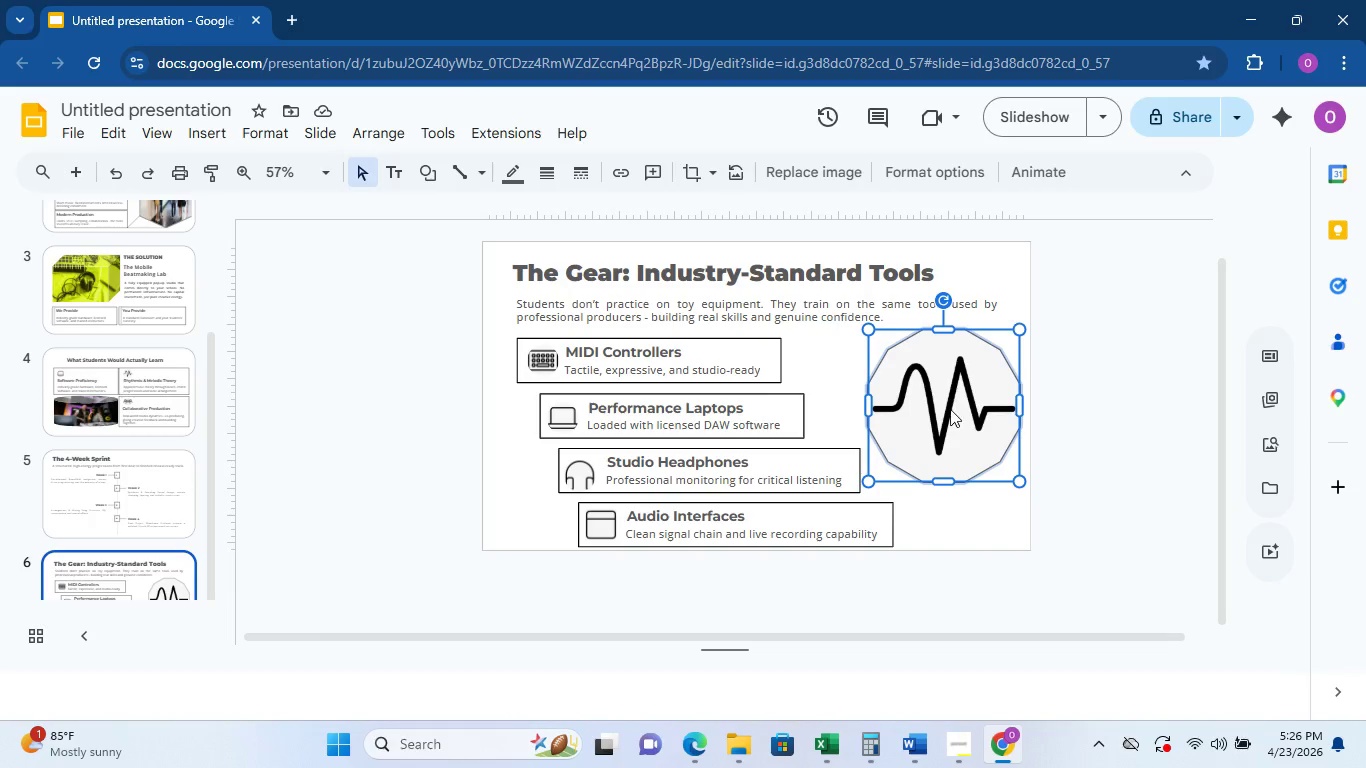 
left_click_drag(start_coordinate=[950, 410], to_coordinate=[943, 411])
 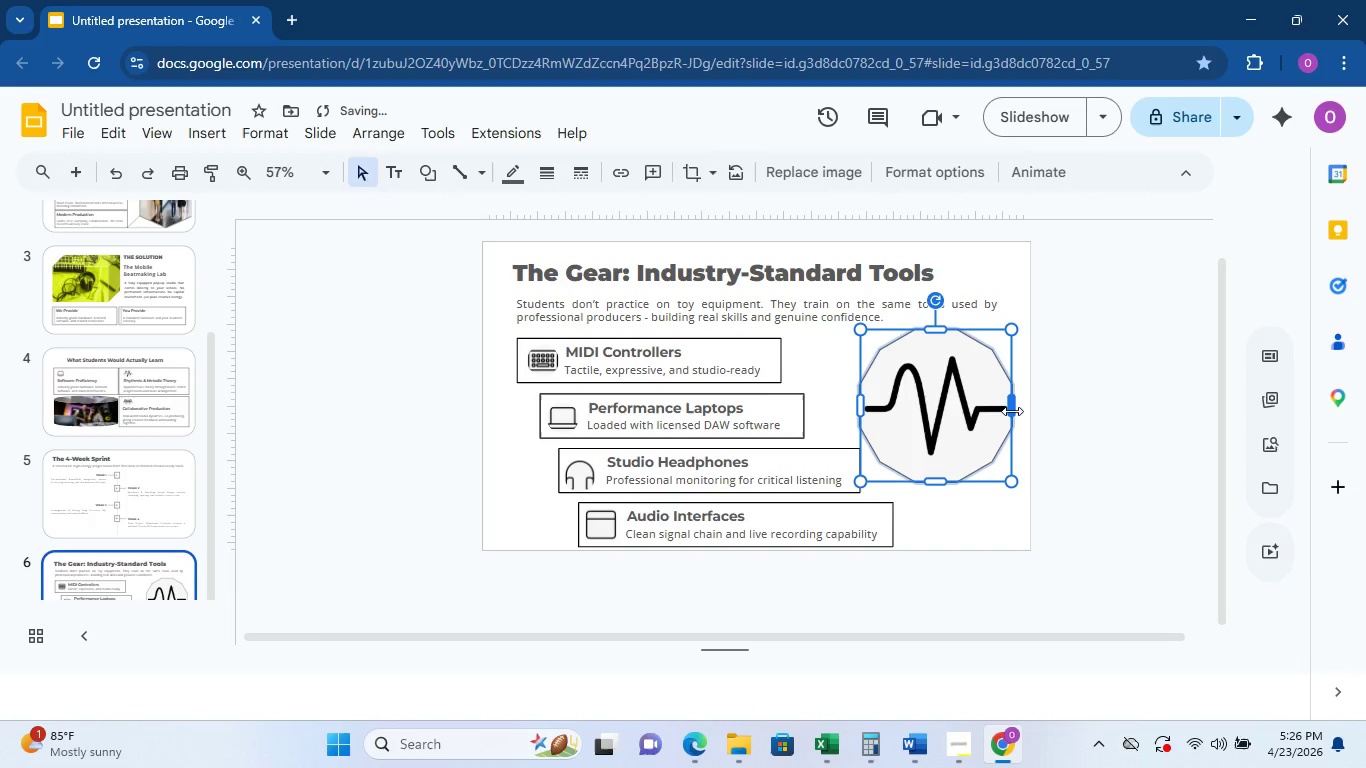 
left_click([1012, 411])
 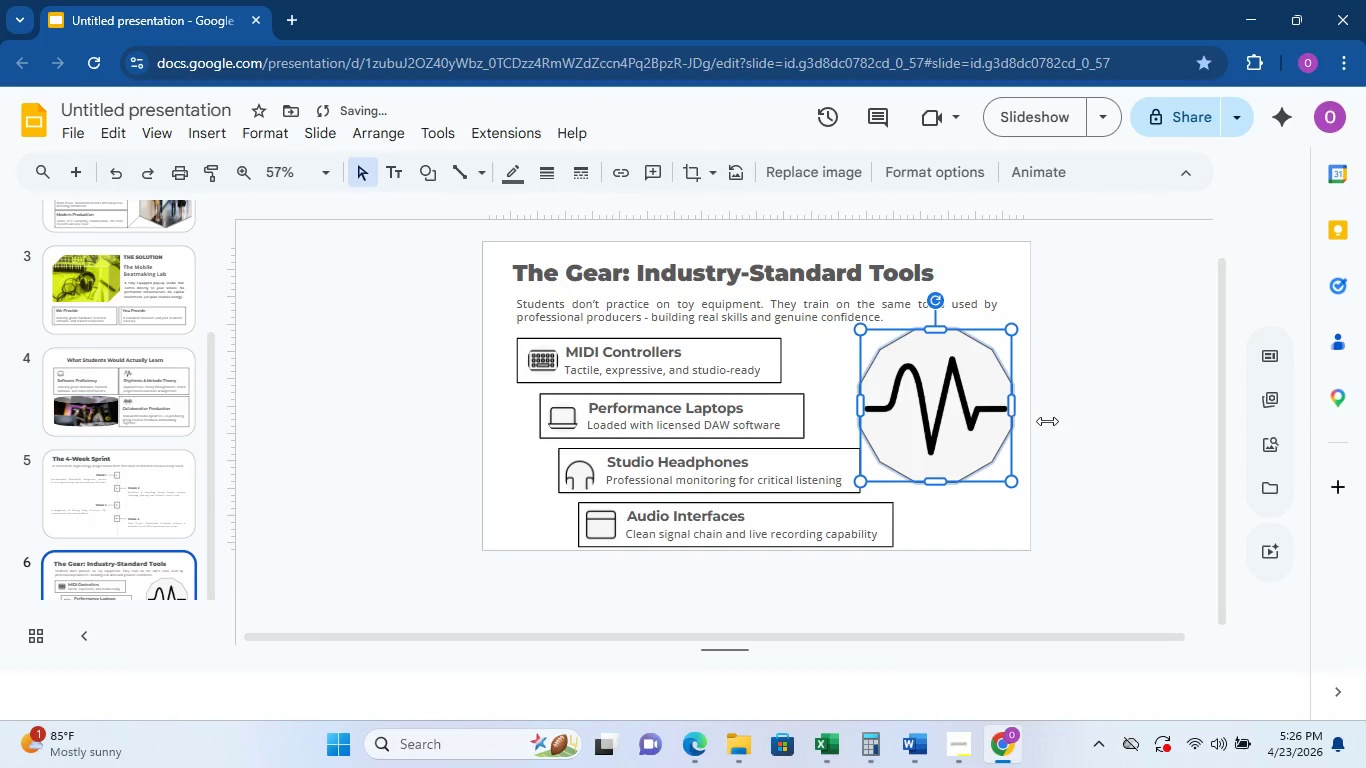 
left_click([1049, 421])
 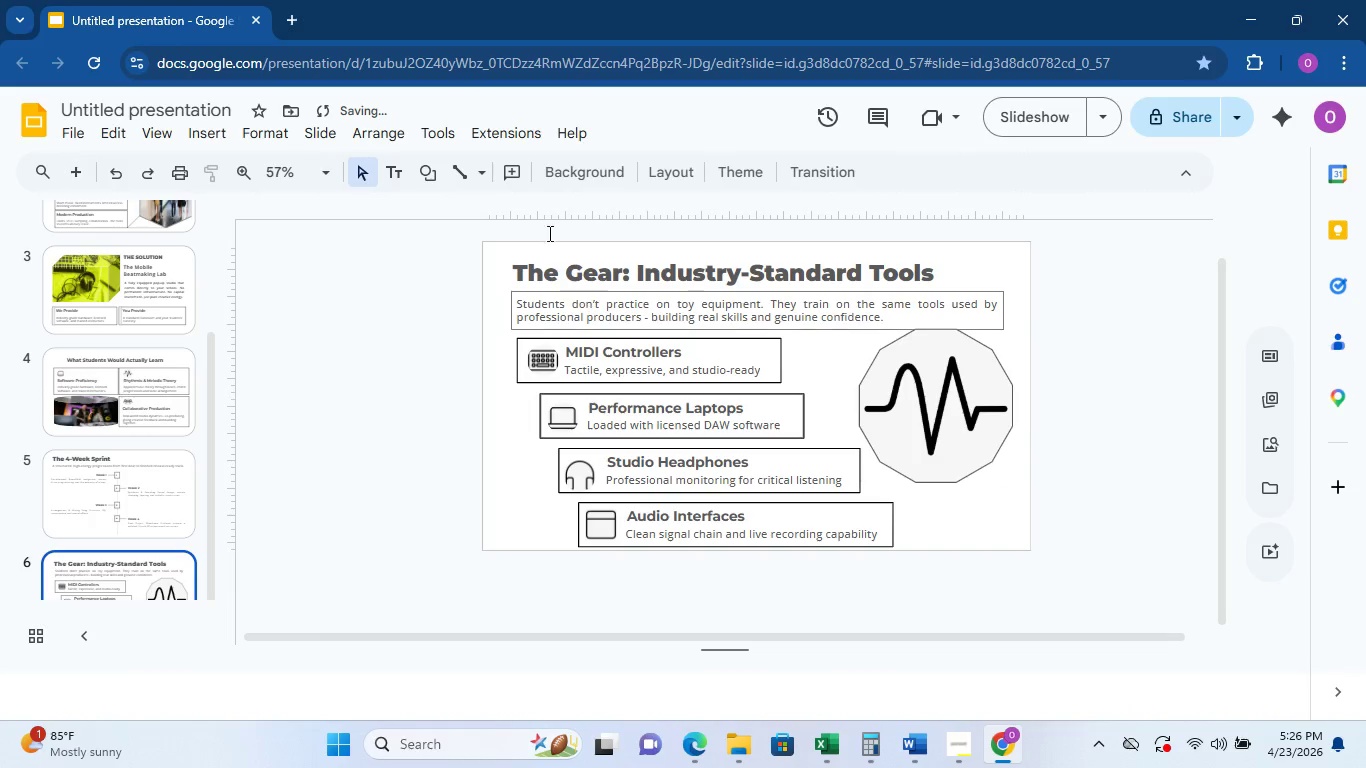 
left_click([447, 166])
 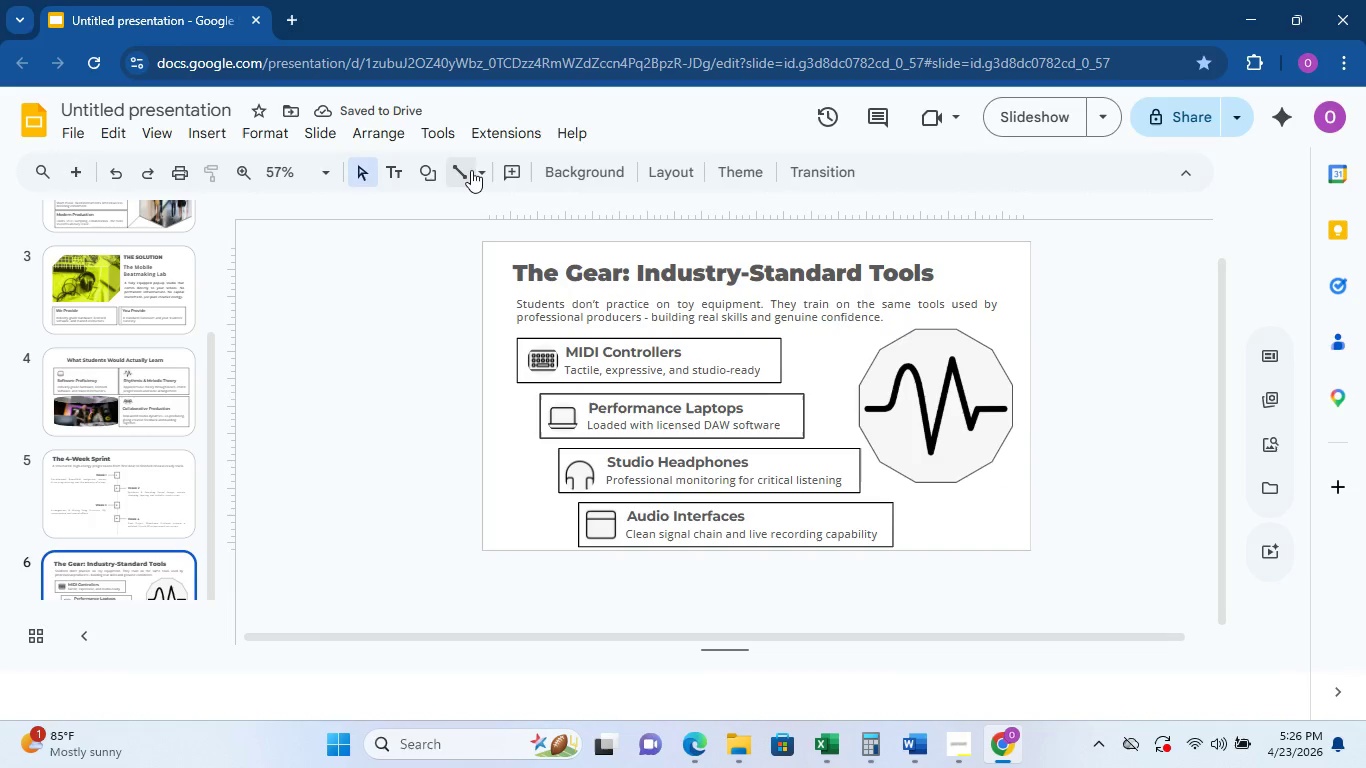 
double_click([481, 170])
 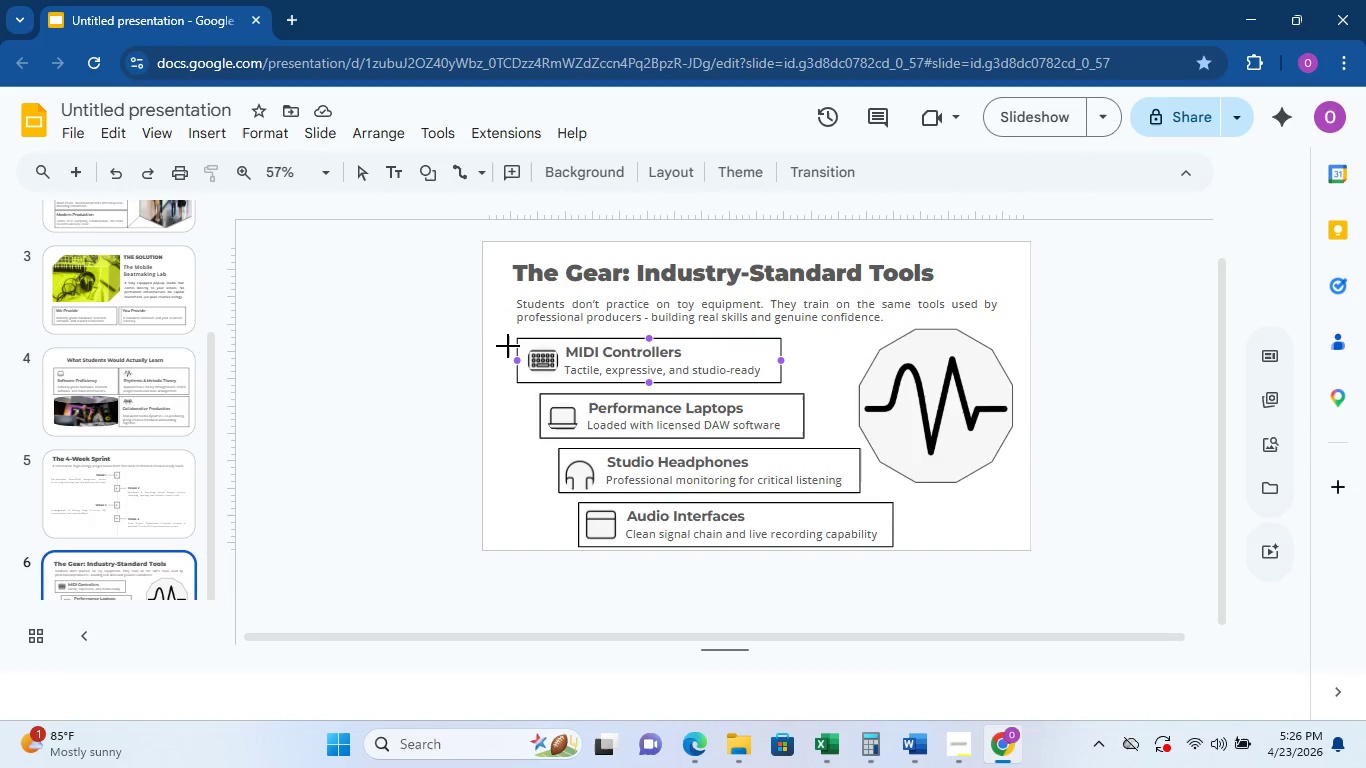 
left_click_drag(start_coordinate=[513, 361], to_coordinate=[533, 425])
 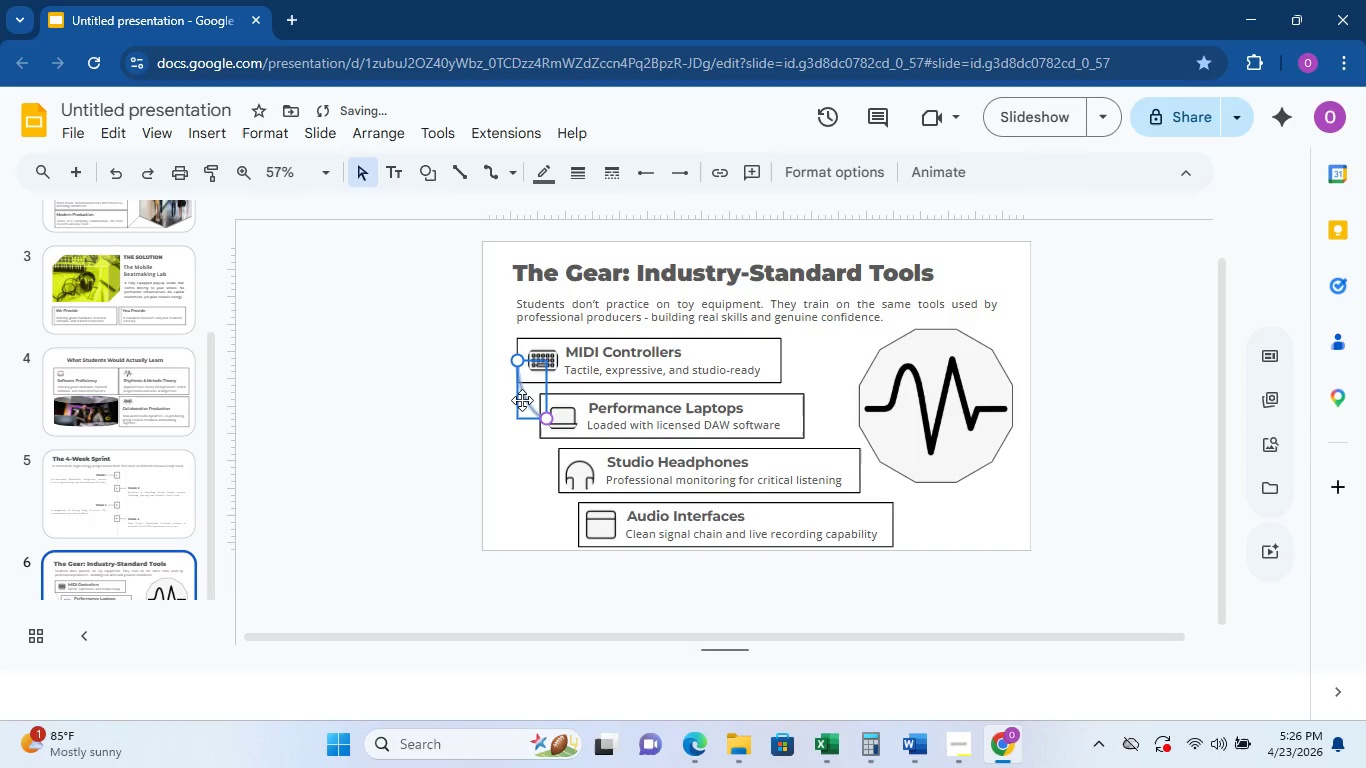 
left_click_drag(start_coordinate=[522, 400], to_coordinate=[504, 406])
 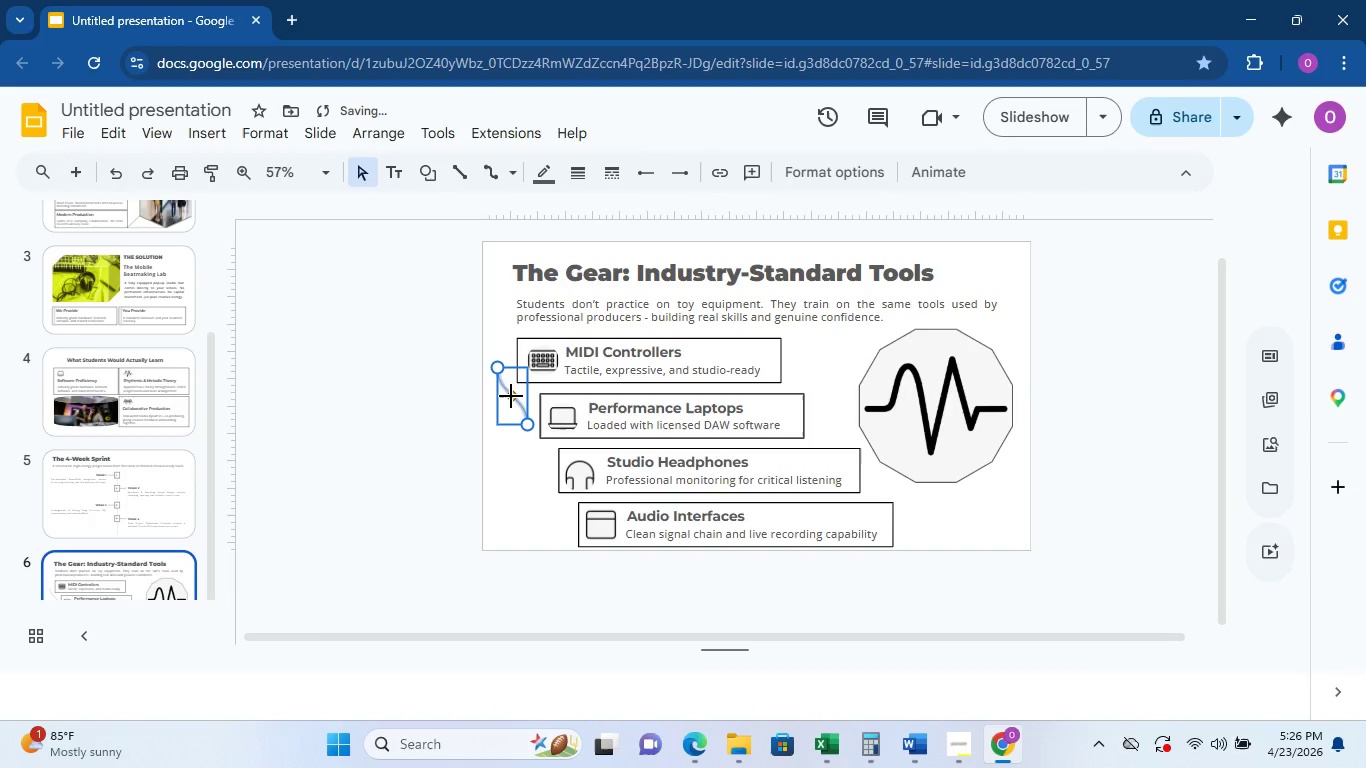 
left_click_drag(start_coordinate=[511, 396], to_coordinate=[484, 416])
 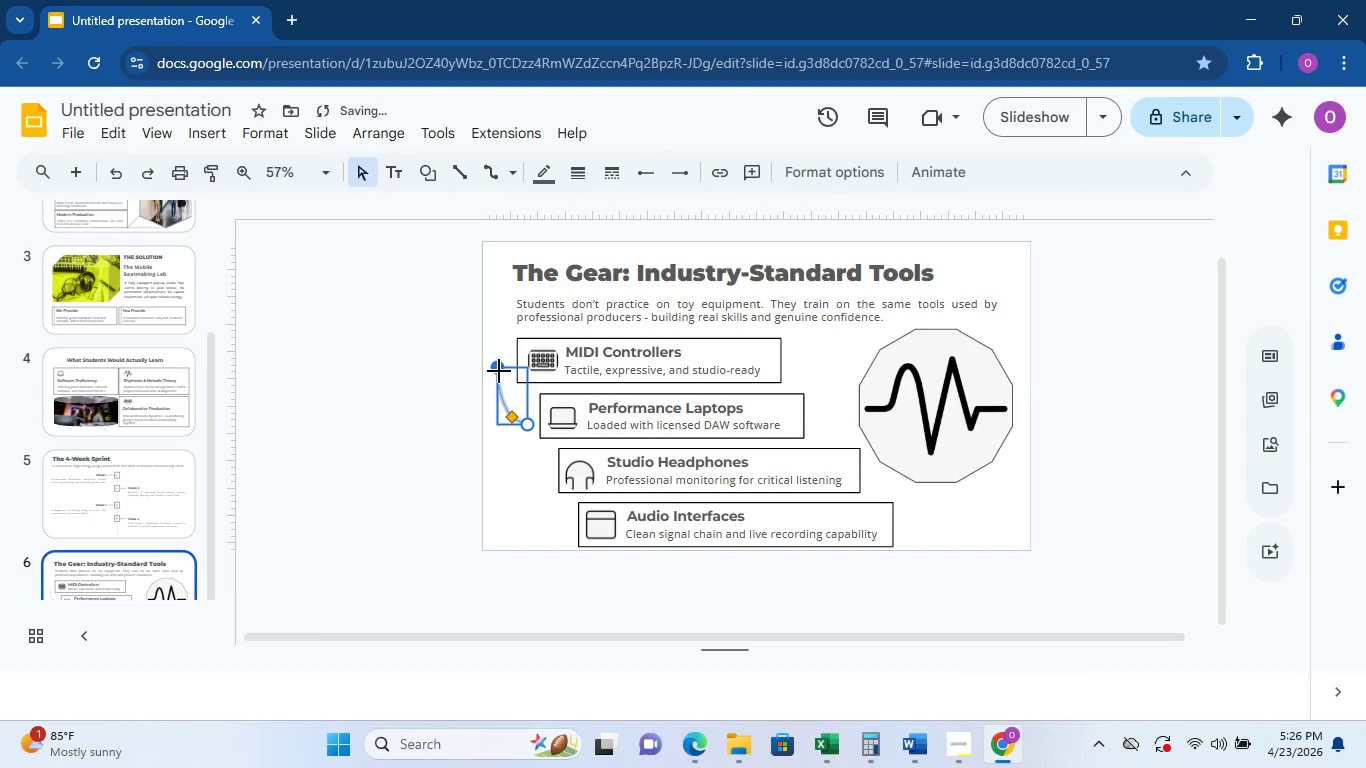 
left_click_drag(start_coordinate=[499, 371], to_coordinate=[511, 366])
 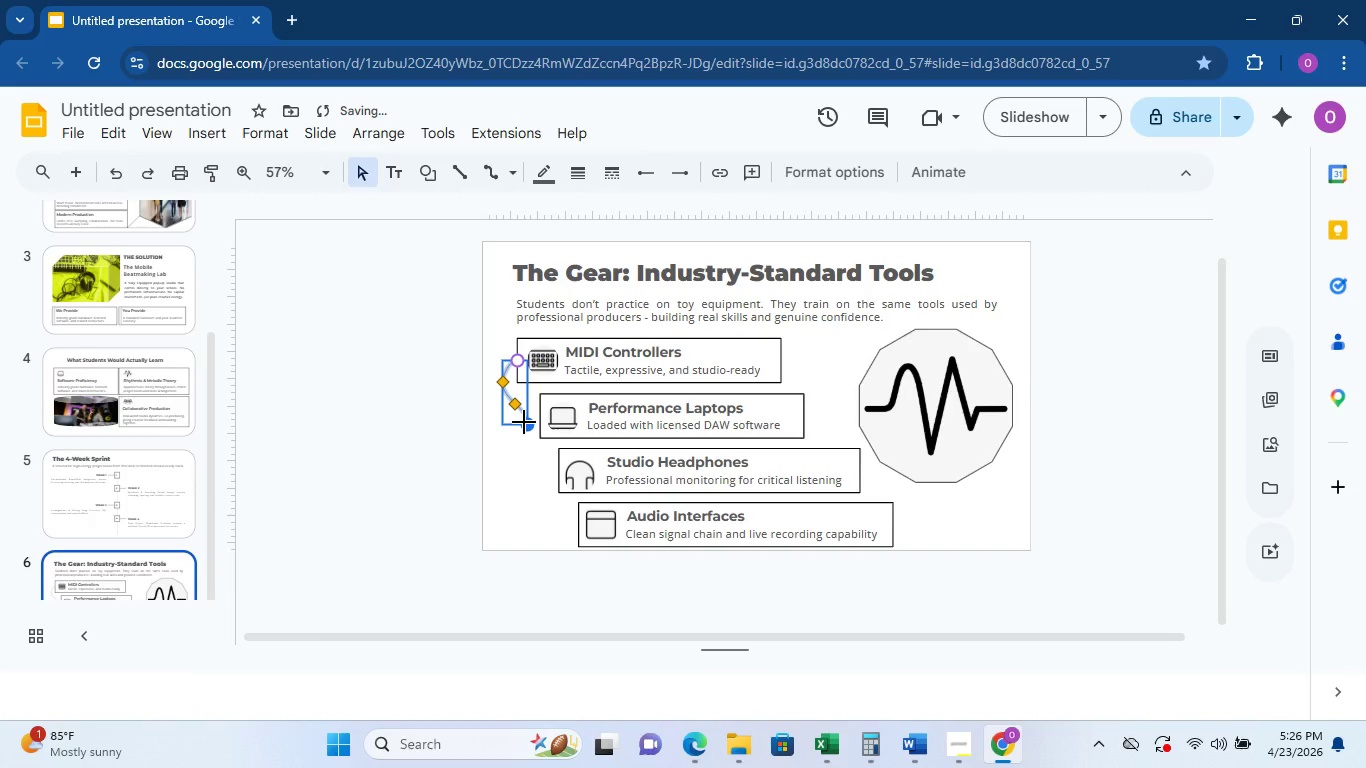 
left_click_drag(start_coordinate=[524, 422], to_coordinate=[539, 413])
 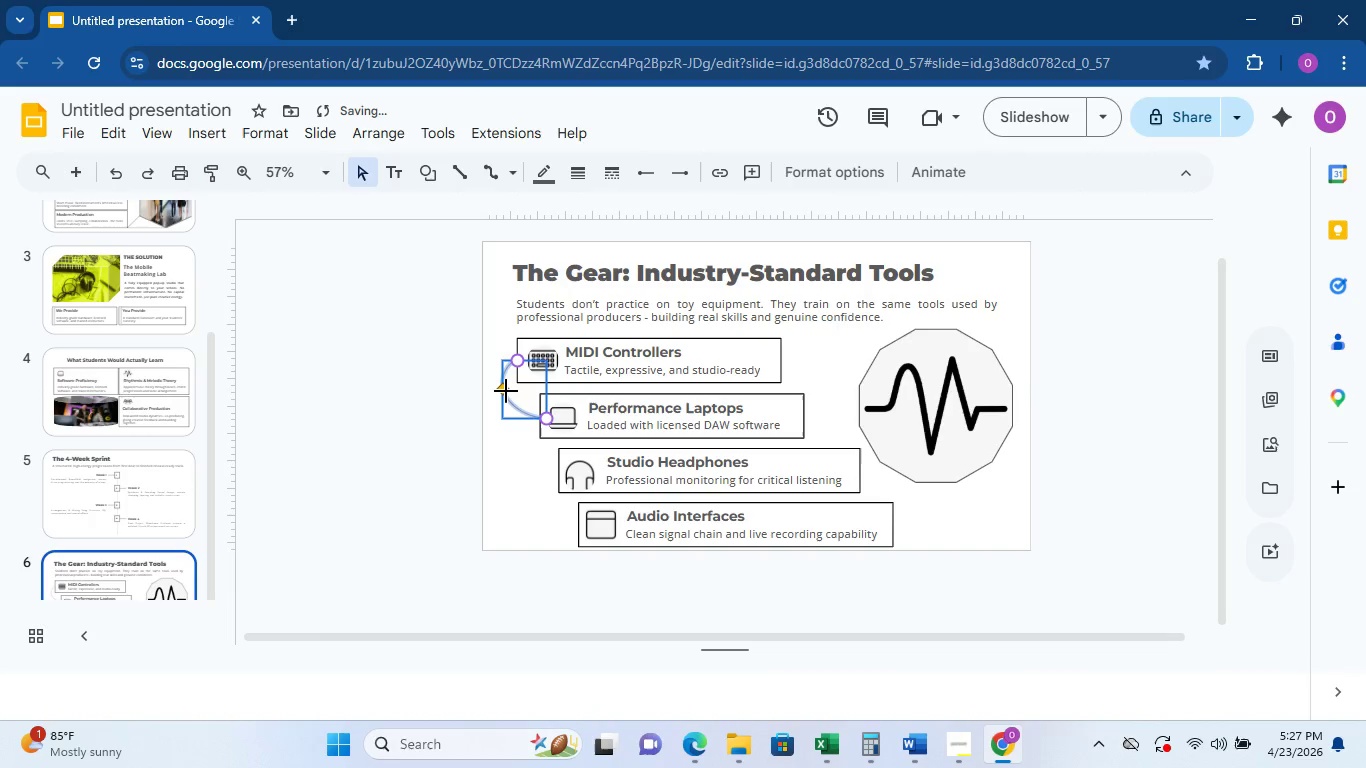 
left_click_drag(start_coordinate=[506, 390], to_coordinate=[491, 401])
 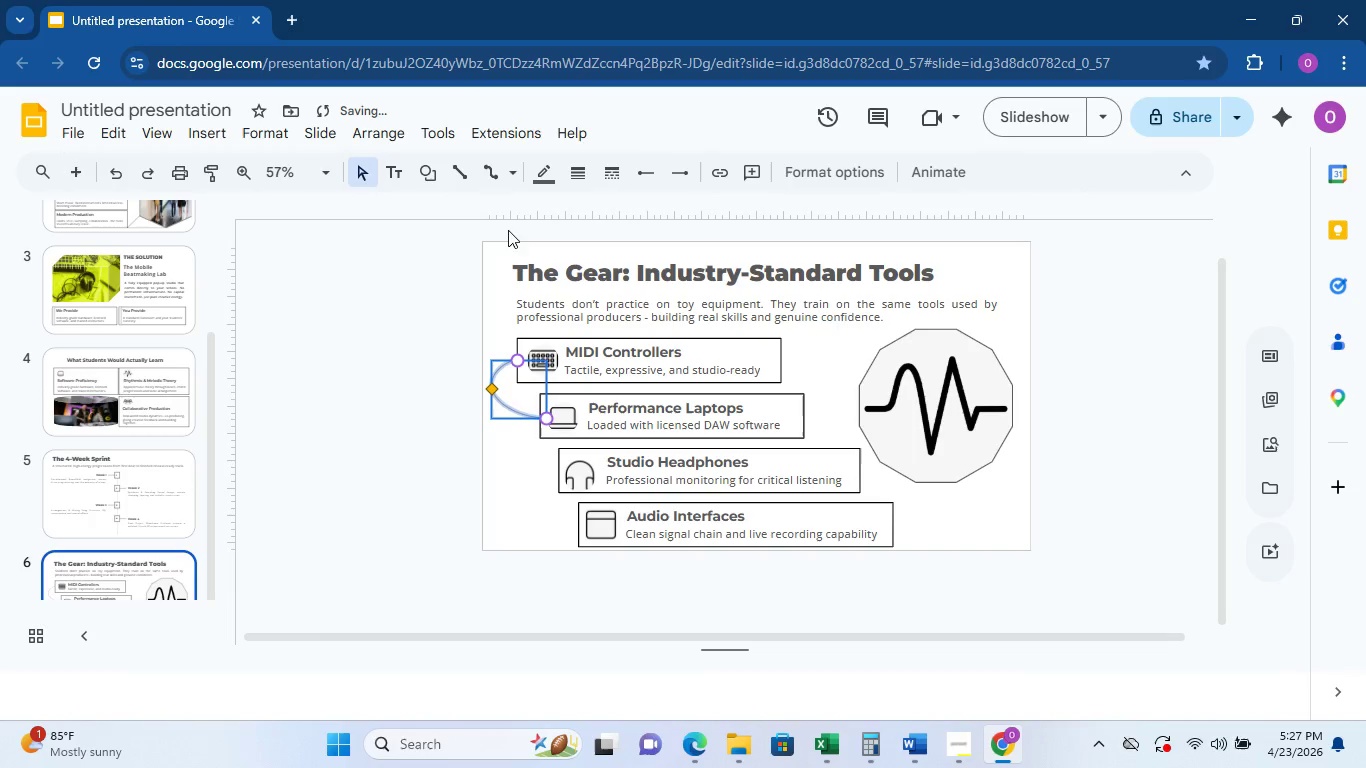 
left_click([573, 176])
 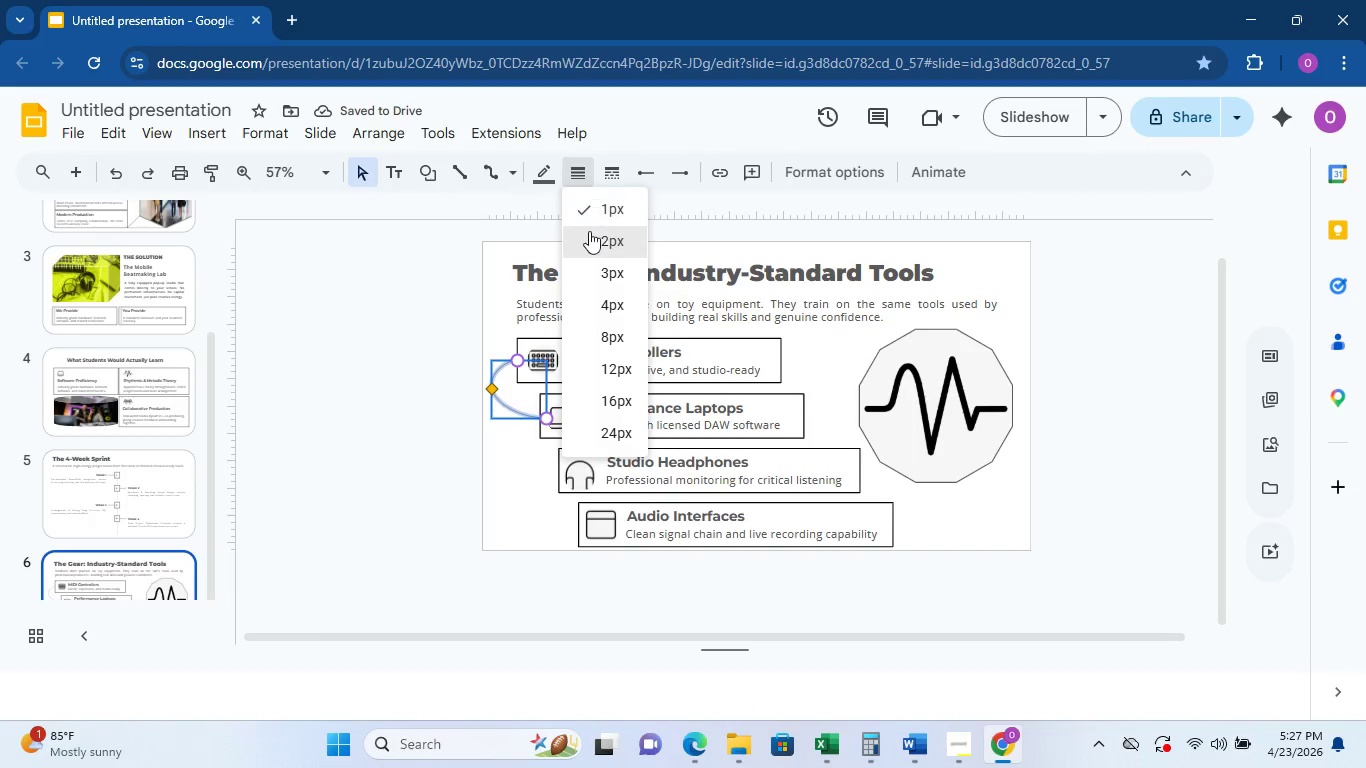 
left_click([590, 233])
 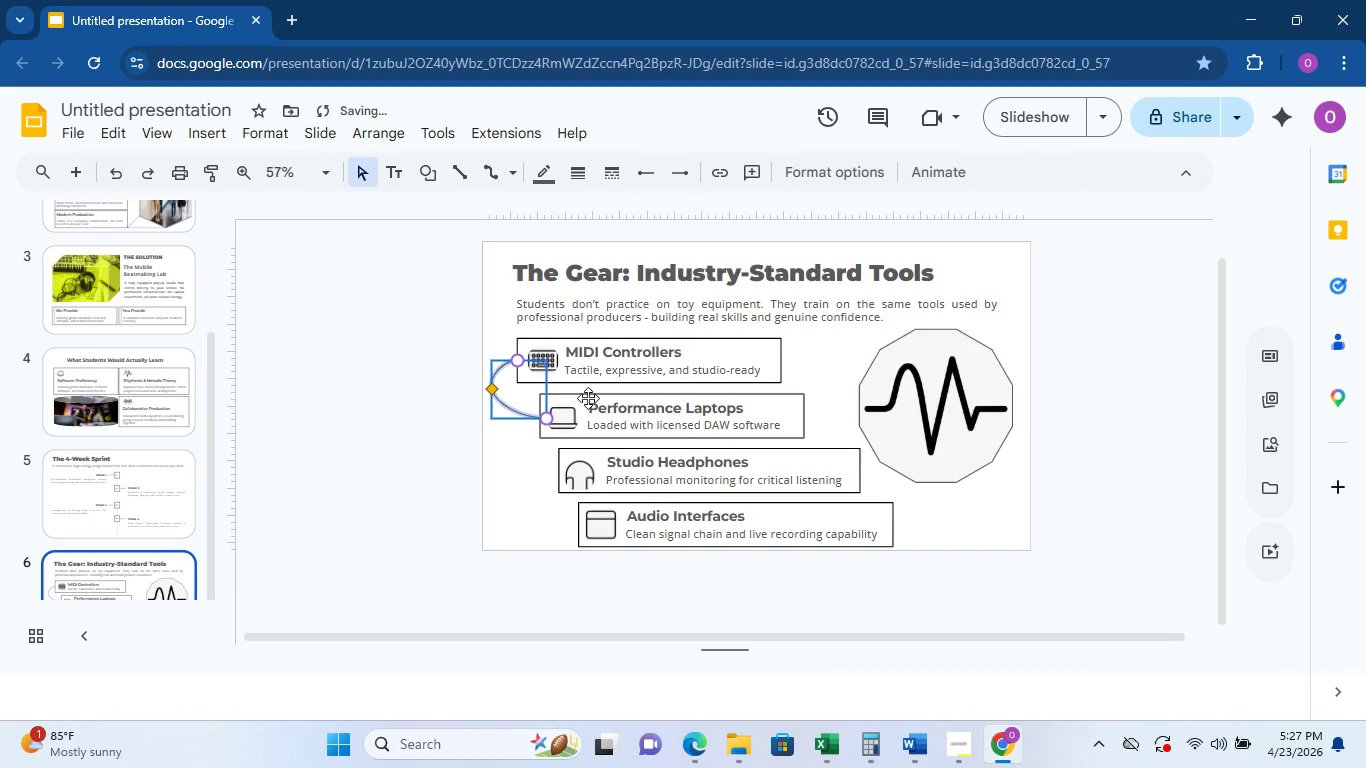 
key(Control+D)
 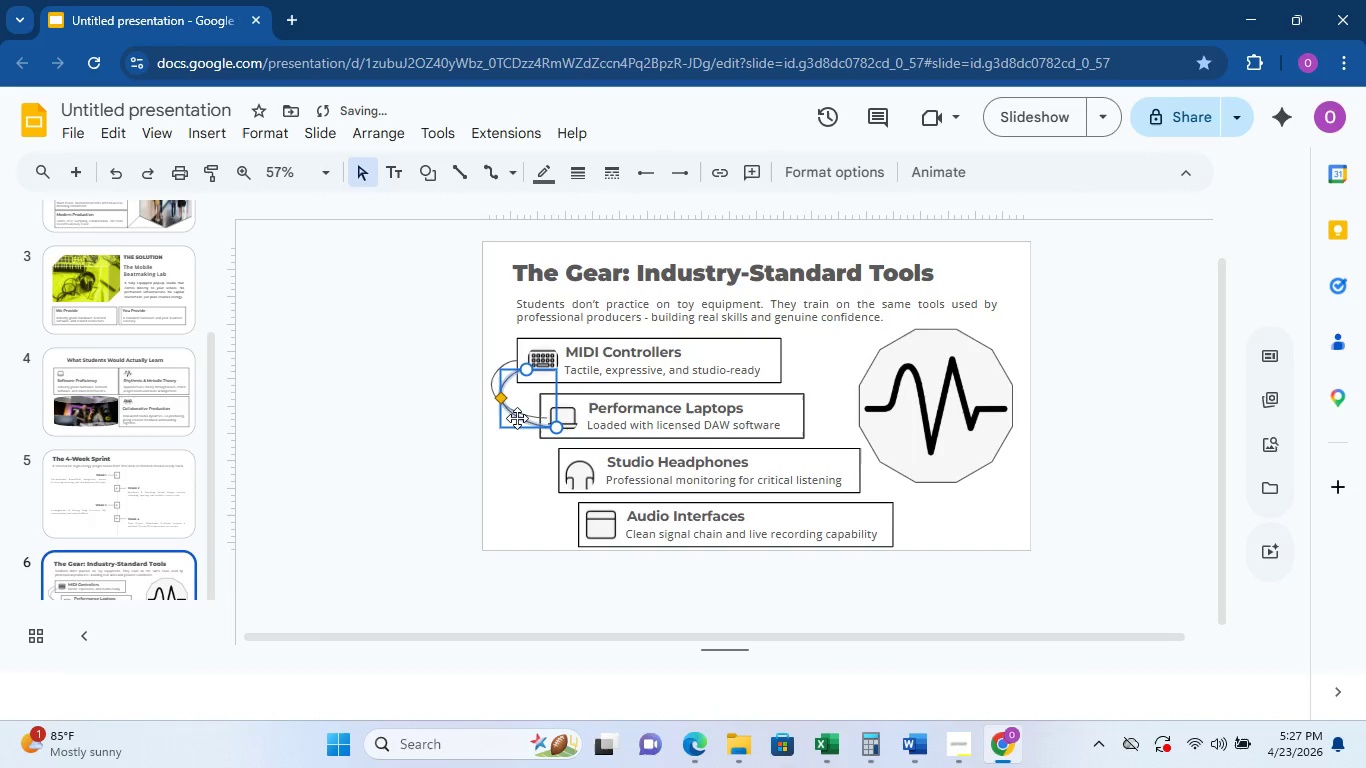 
left_click_drag(start_coordinate=[516, 418], to_coordinate=[522, 469])
 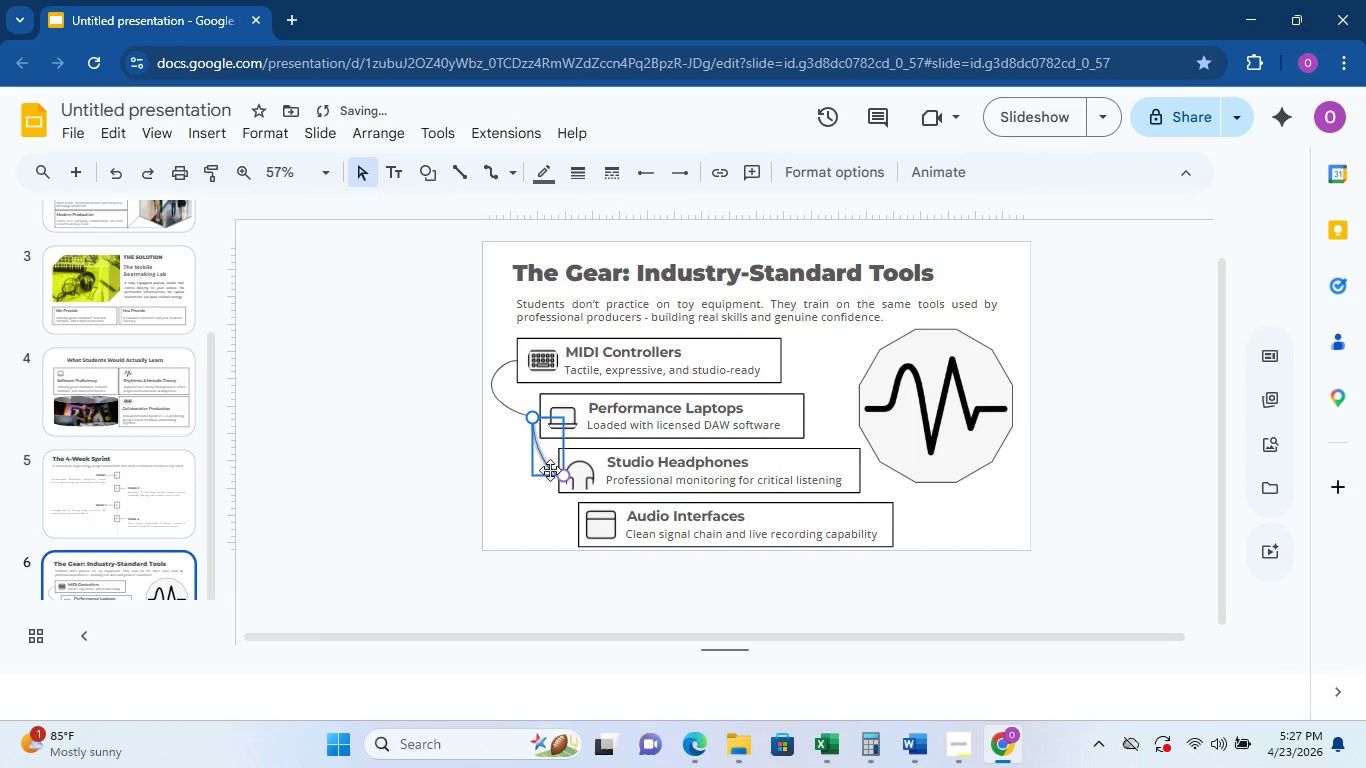 
wait(5.28)
 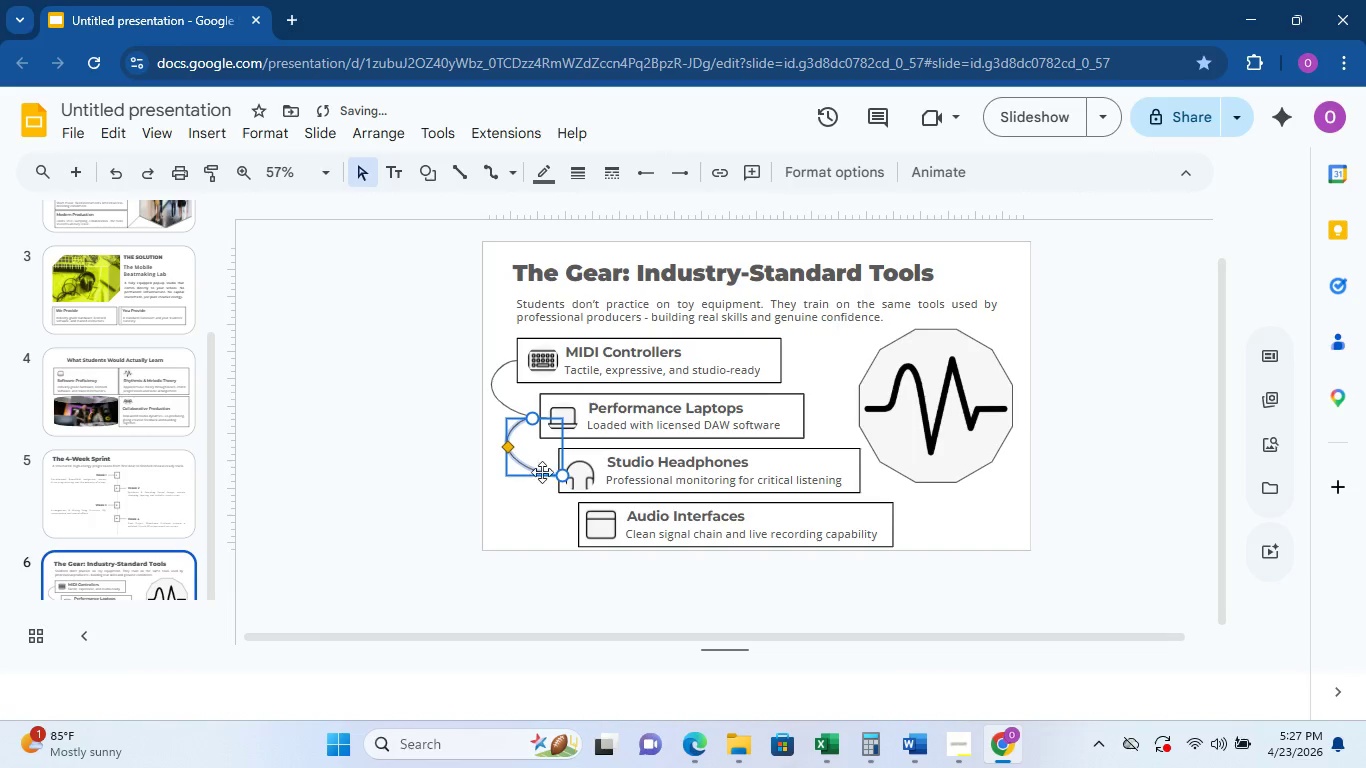 
left_click_drag(start_coordinate=[560, 472], to_coordinate=[547, 474])
 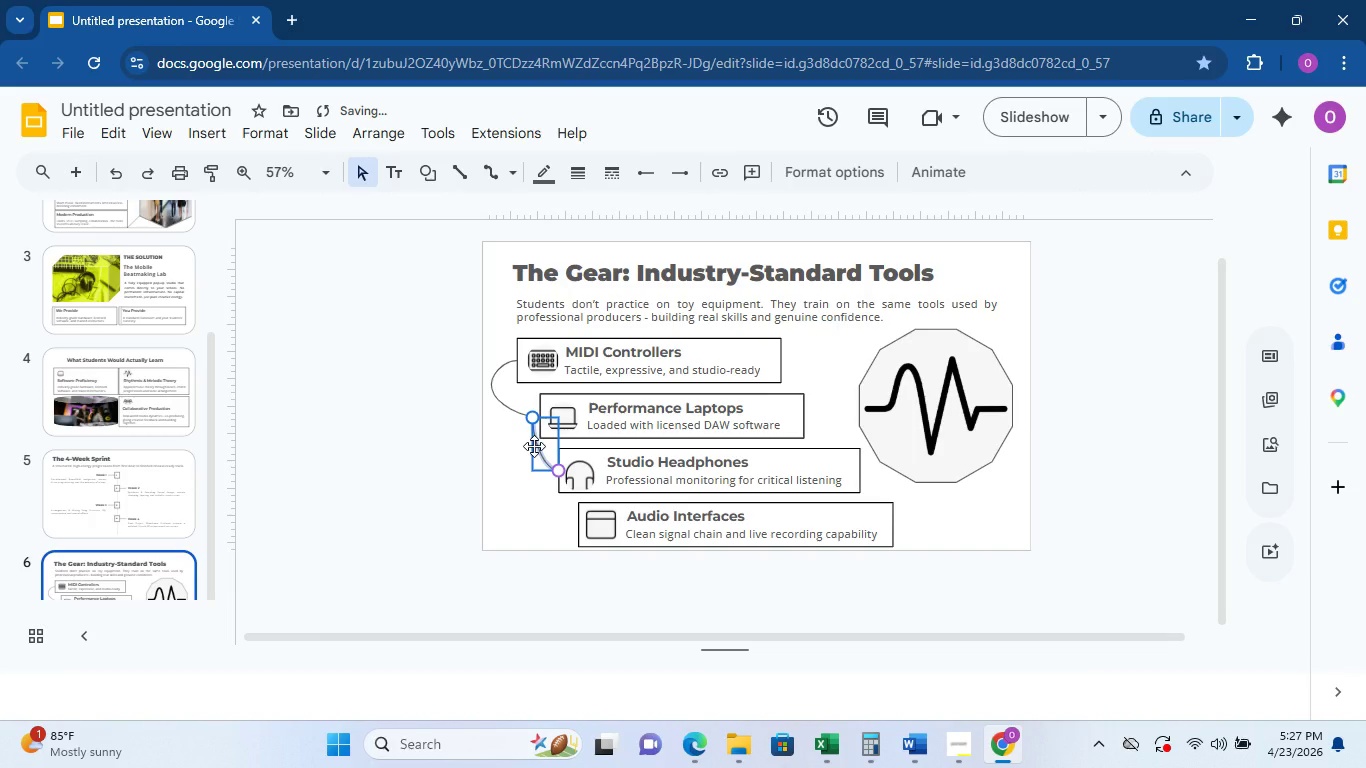 
left_click_drag(start_coordinate=[534, 446], to_coordinate=[517, 452])
 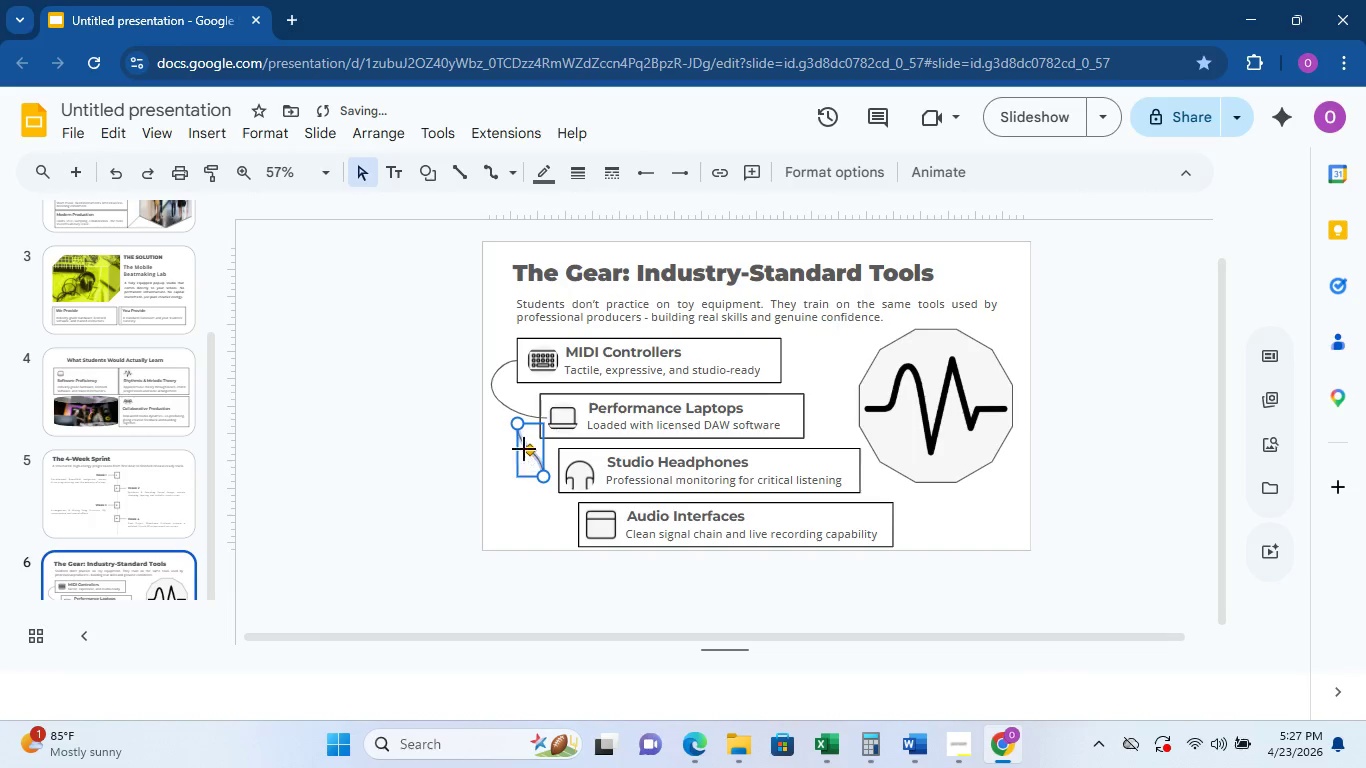 
left_click_drag(start_coordinate=[527, 446], to_coordinate=[507, 458])
 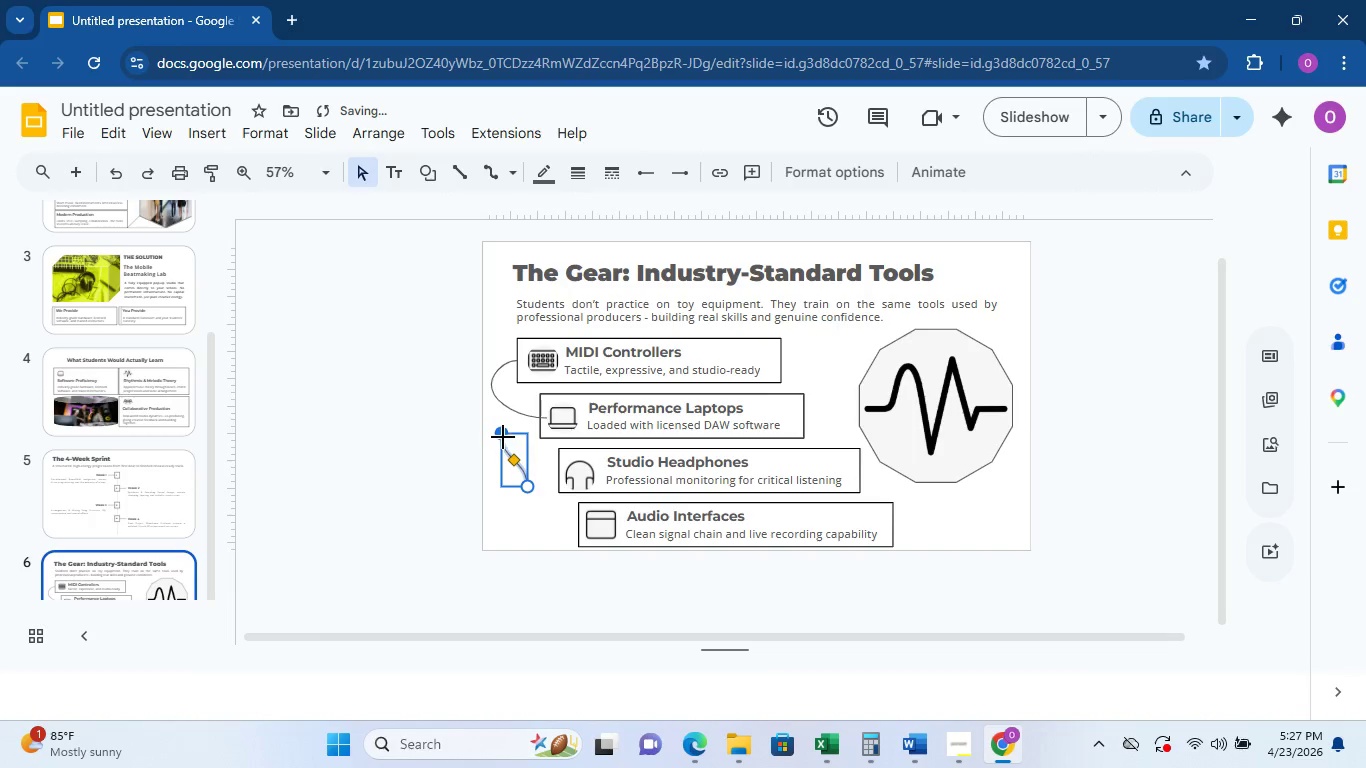 
left_click_drag(start_coordinate=[502, 436], to_coordinate=[536, 417])
 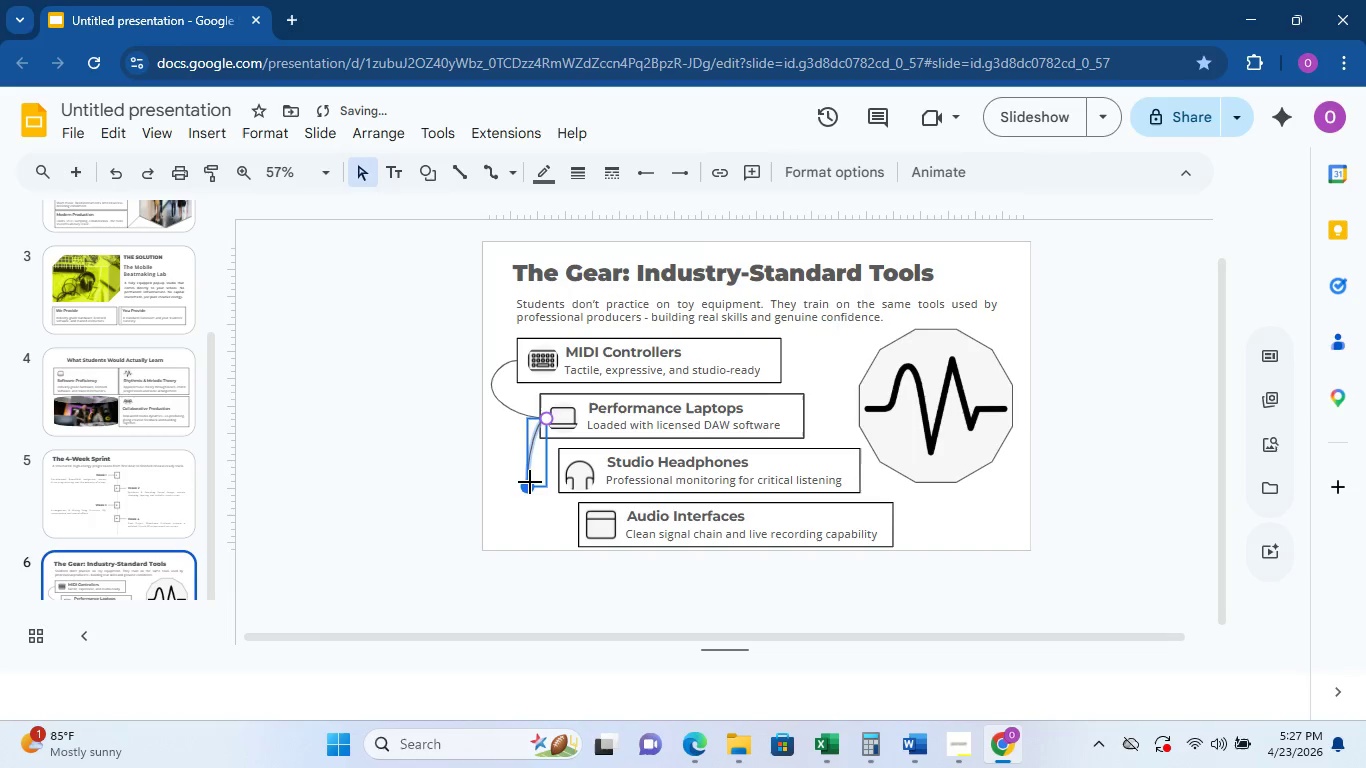 
left_click_drag(start_coordinate=[528, 486], to_coordinate=[556, 477])
 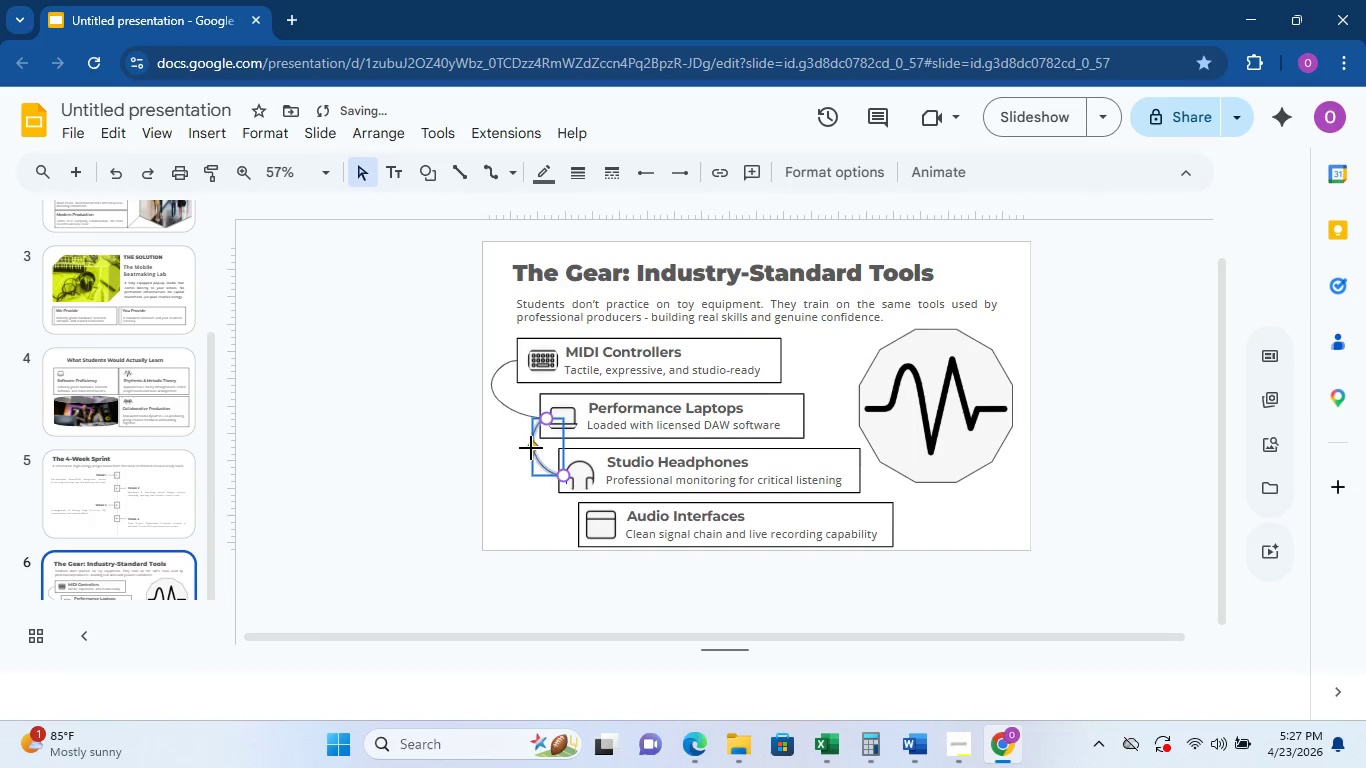 
left_click_drag(start_coordinate=[531, 447], to_coordinate=[510, 468])
 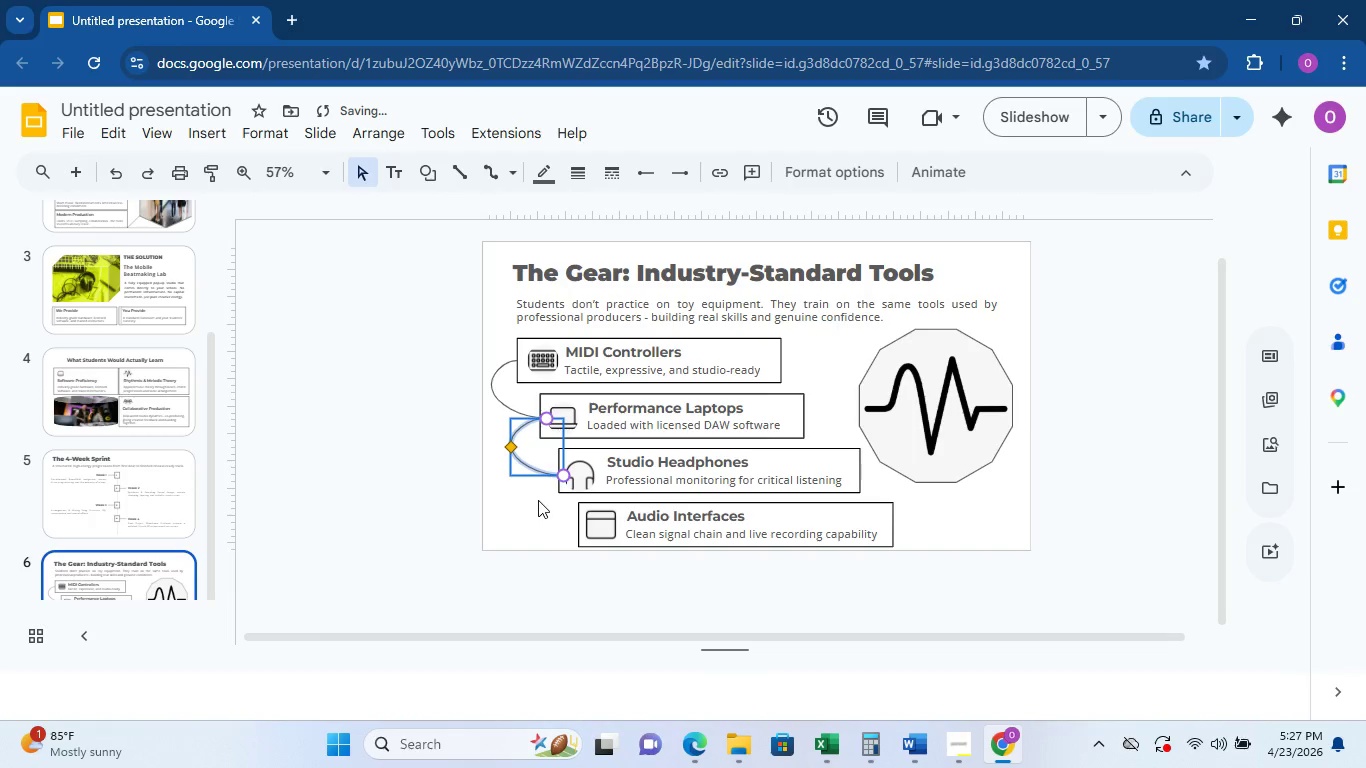 
left_click([540, 500])
 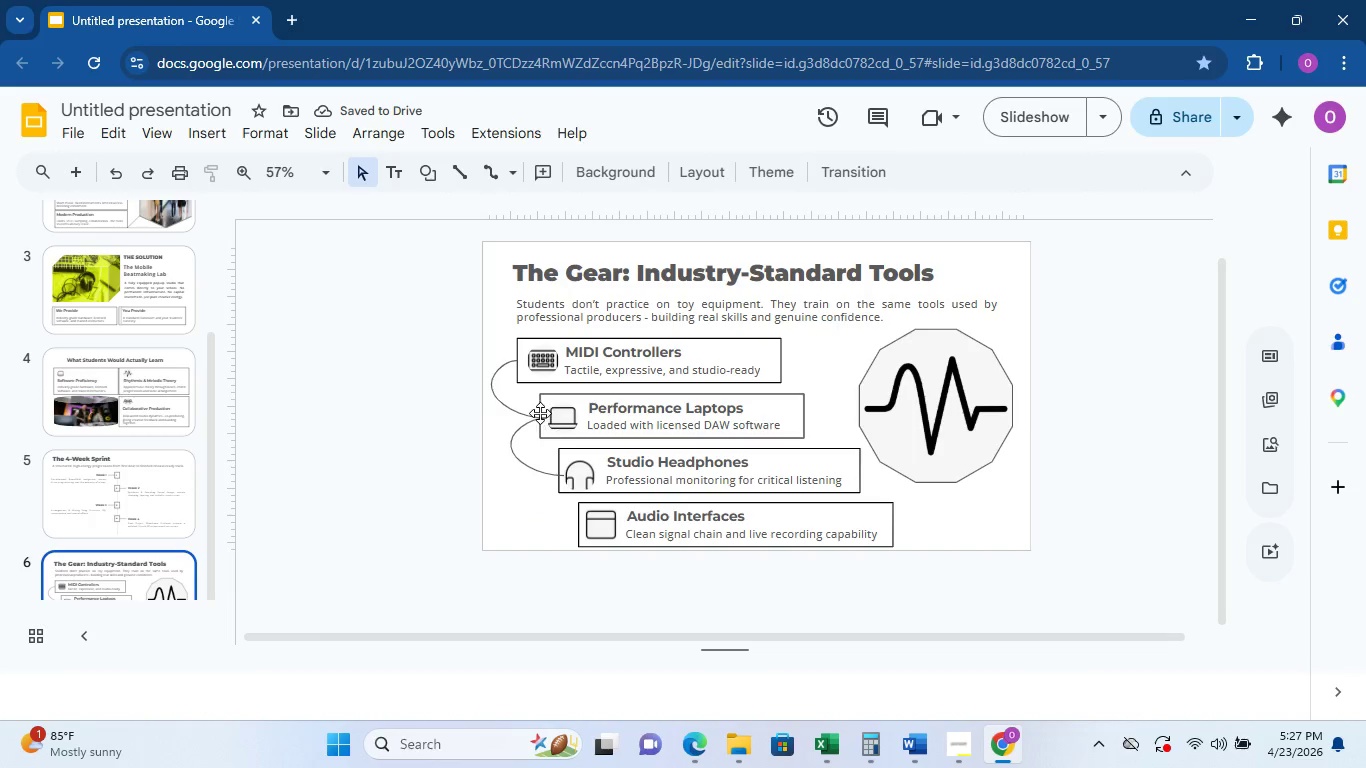 
wait(5.33)
 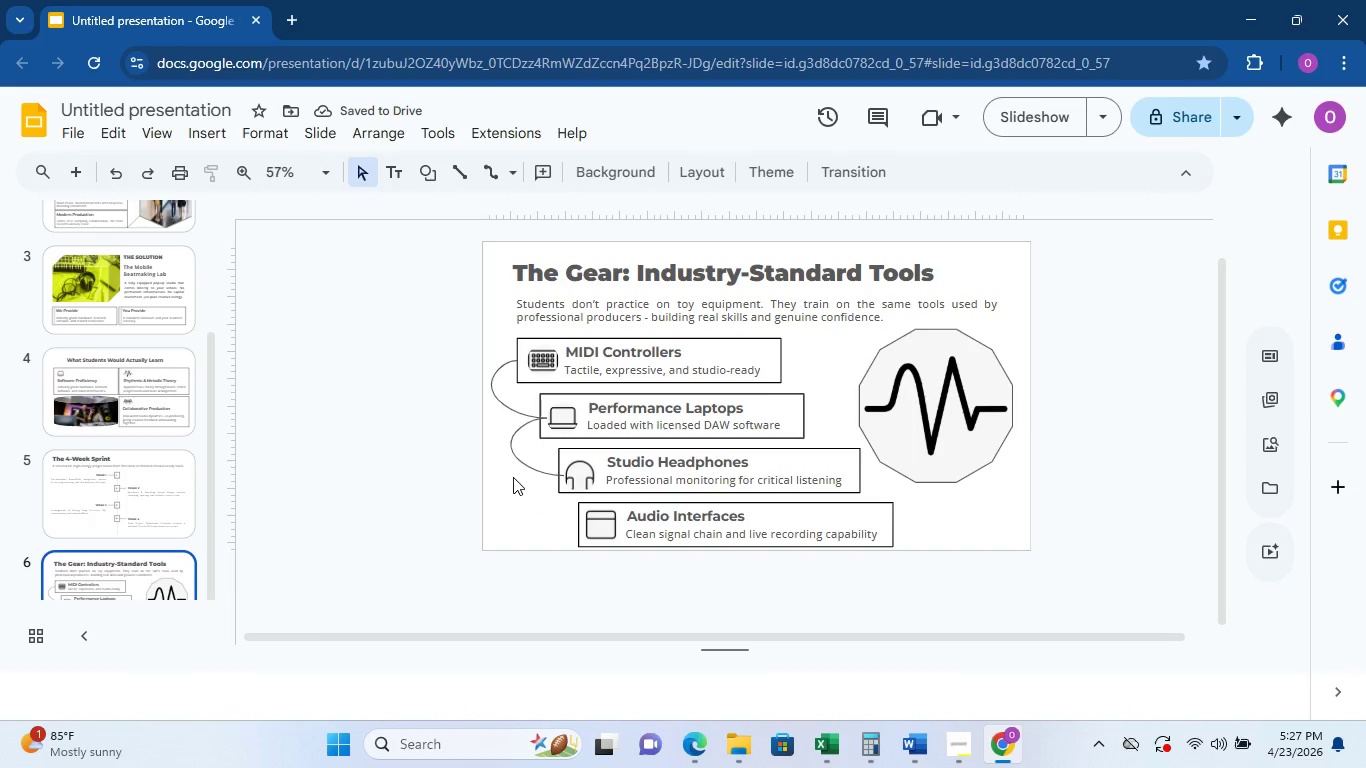 
left_click([527, 428])
 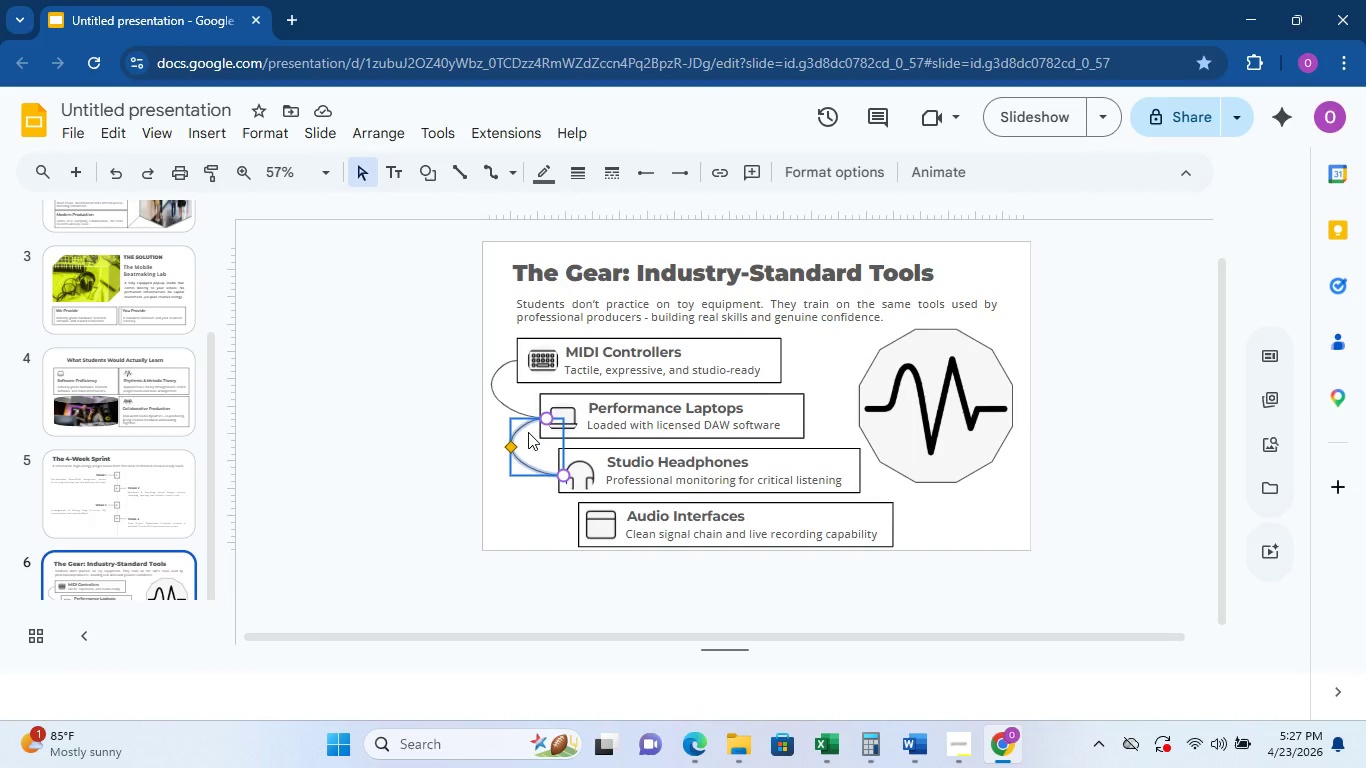 
left_click([528, 432])
 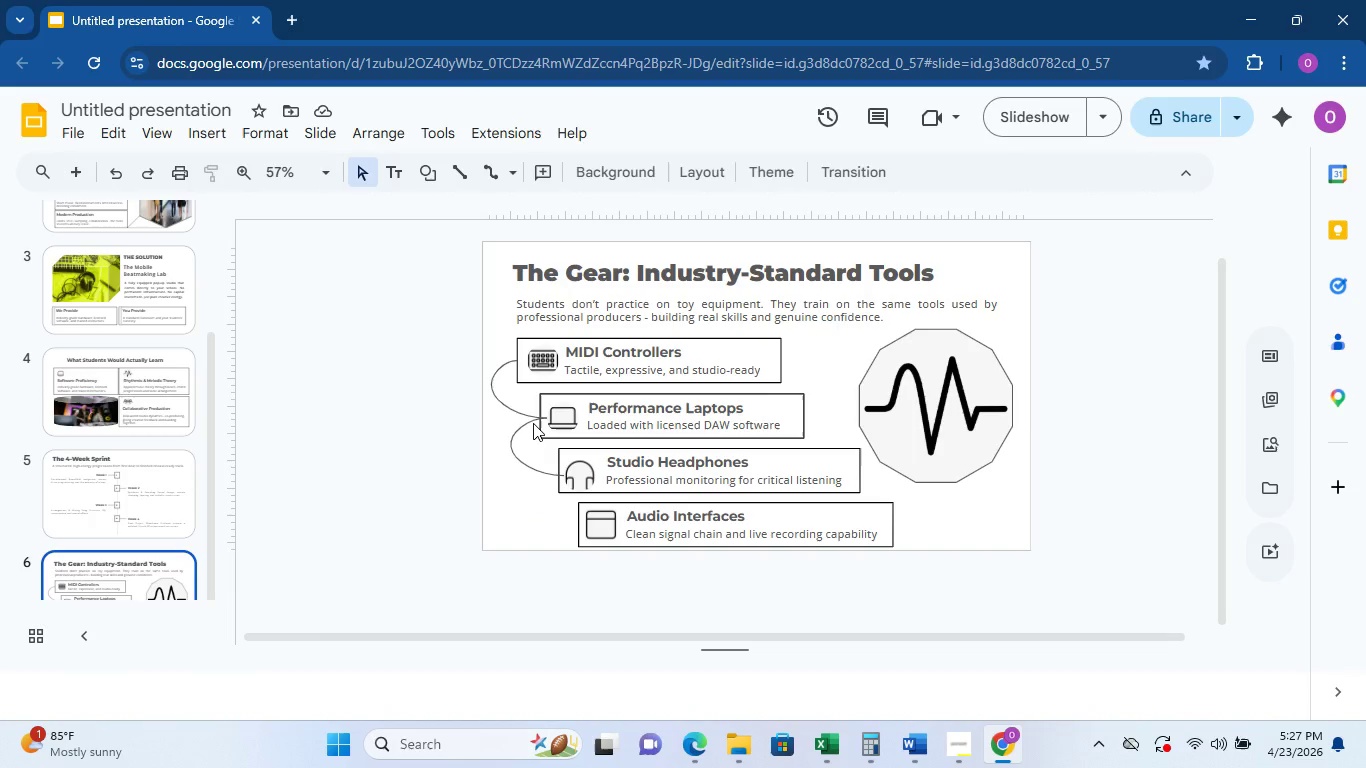 
left_click([533, 423])
 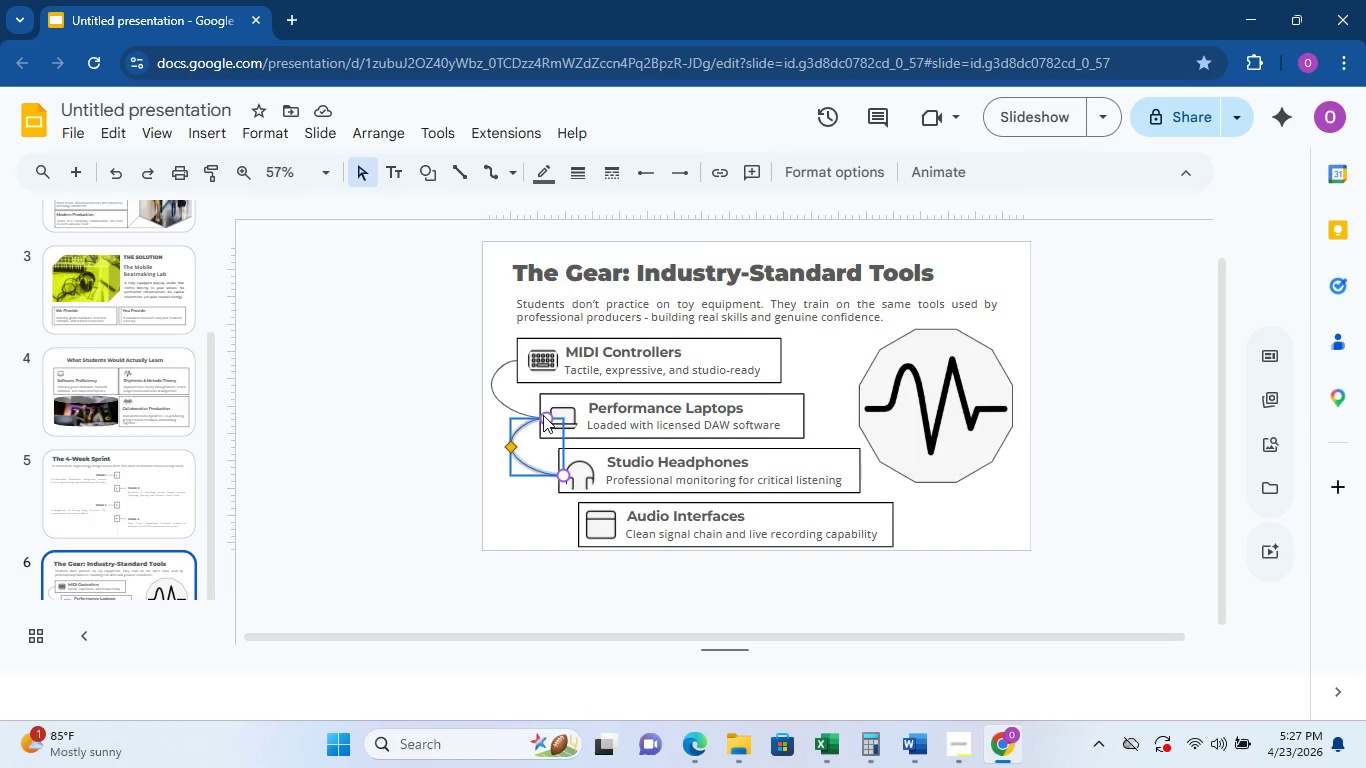 
left_click_drag(start_coordinate=[543, 415], to_coordinate=[533, 409])
 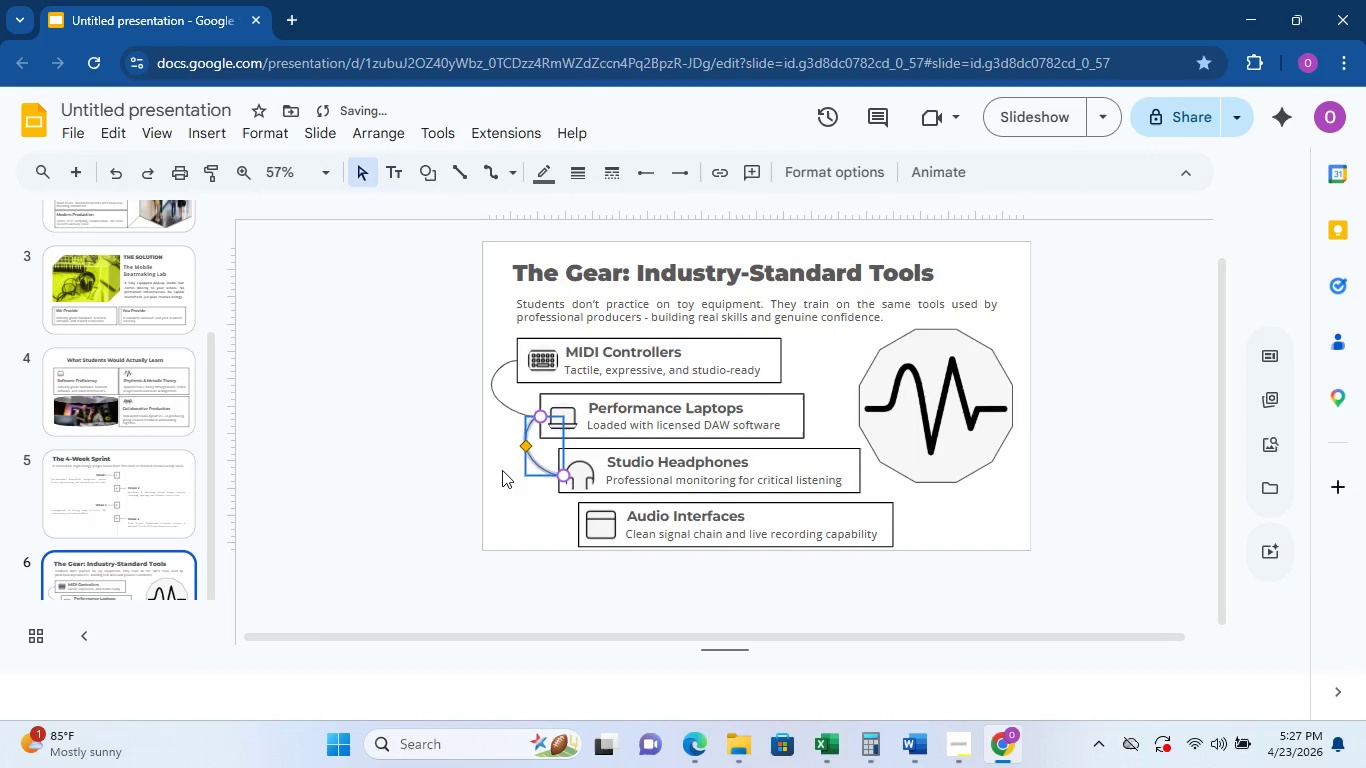 
left_click([502, 472])
 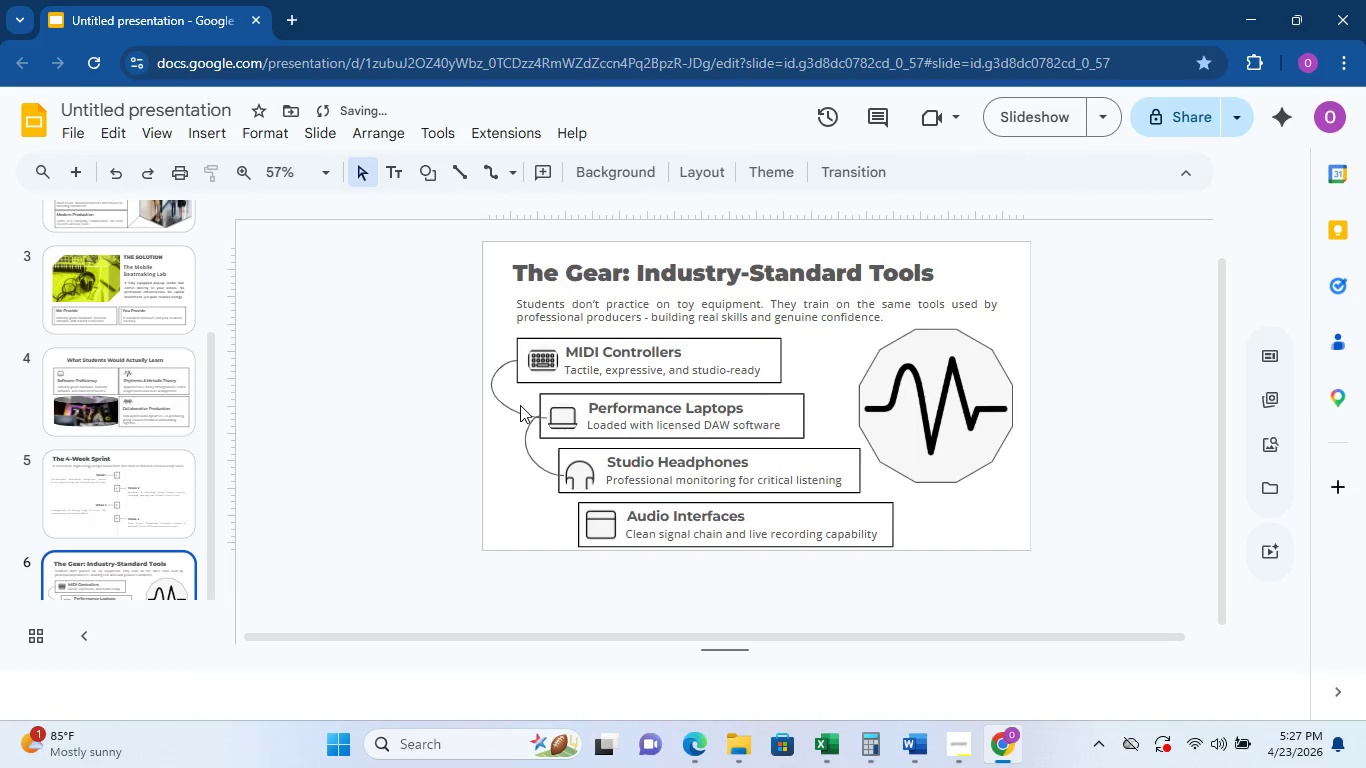 
double_click([512, 407])
 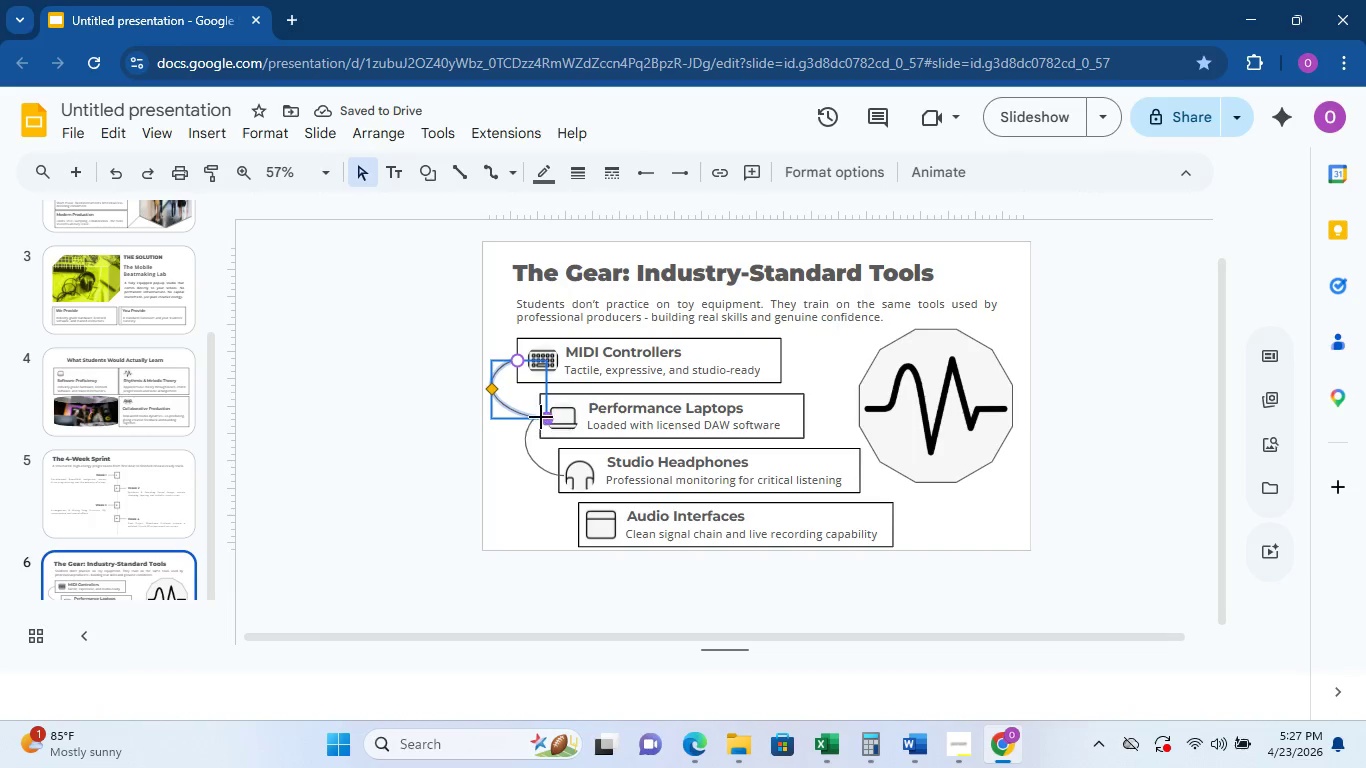 
left_click_drag(start_coordinate=[541, 417], to_coordinate=[533, 417])
 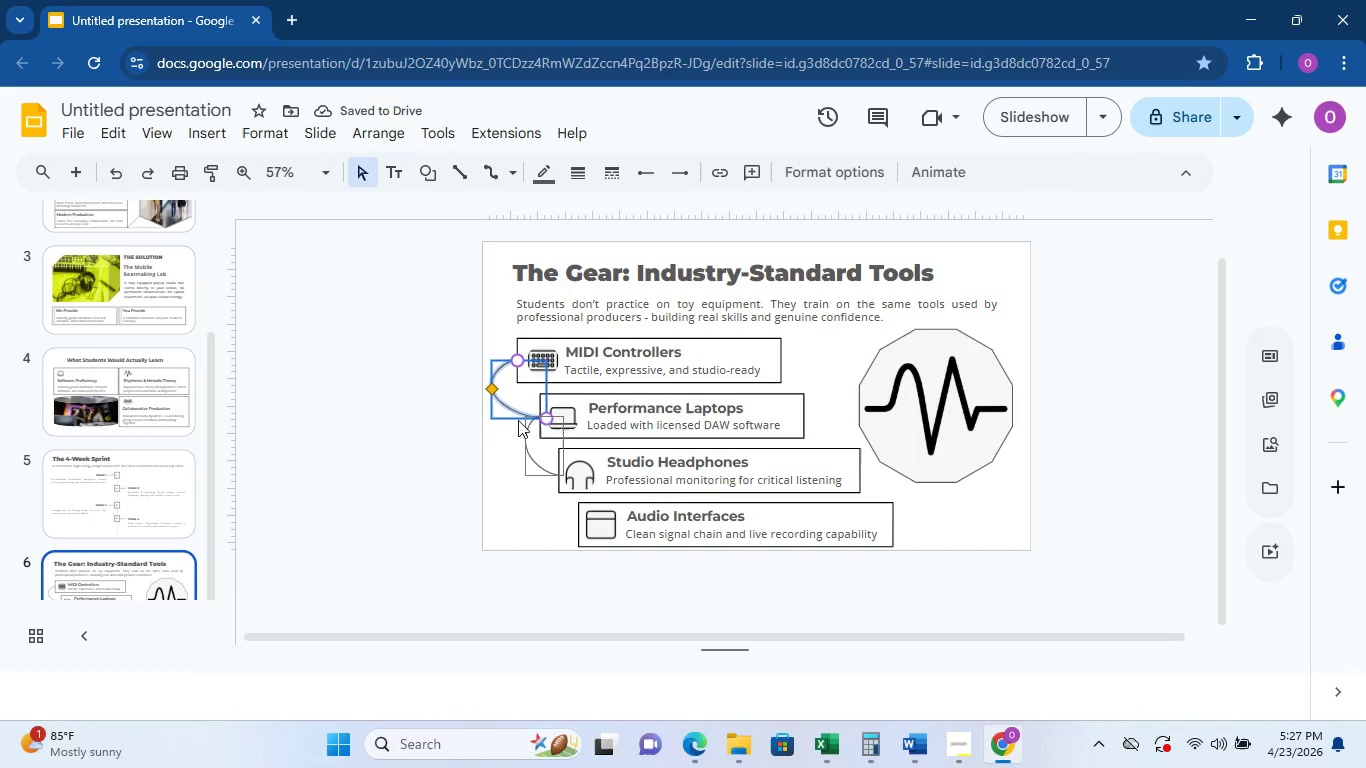 
left_click([488, 431])
 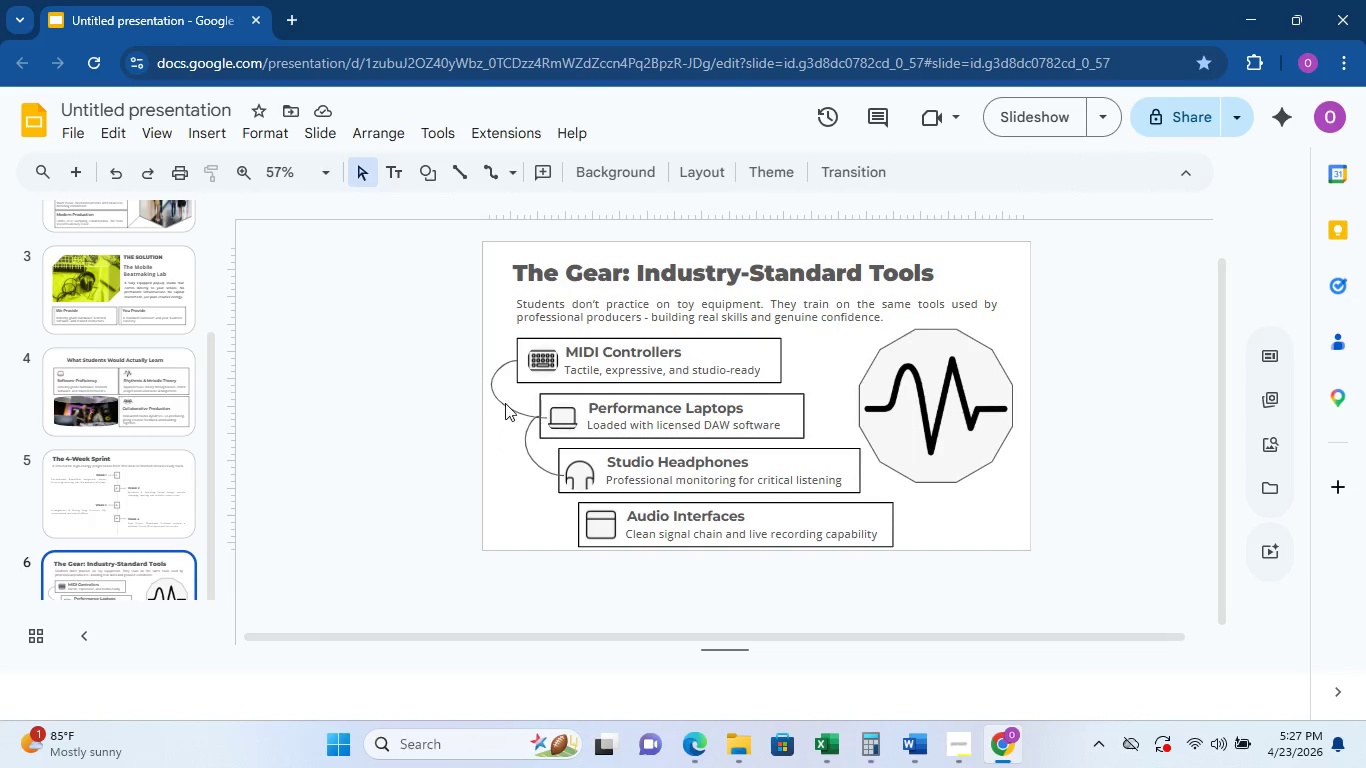 
left_click([505, 401])
 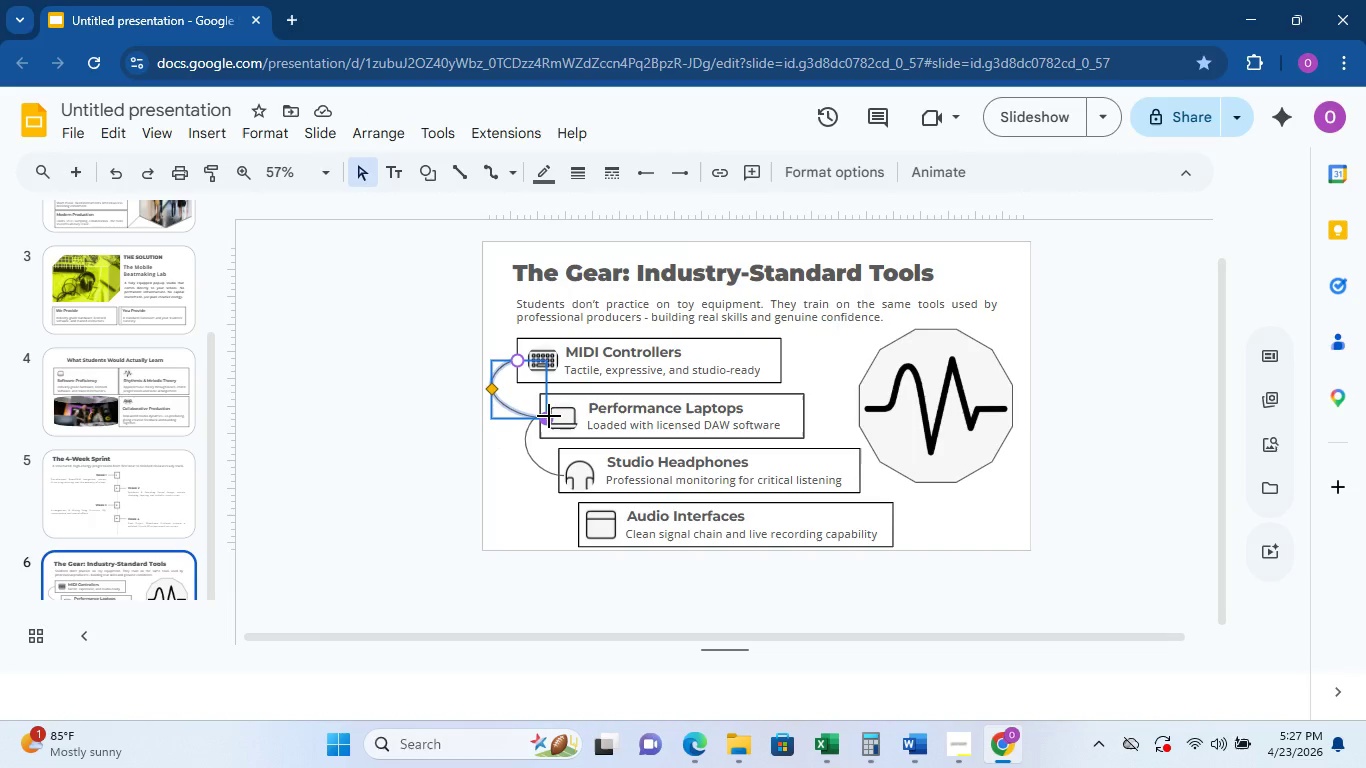 
left_click_drag(start_coordinate=[549, 416], to_coordinate=[527, 419])
 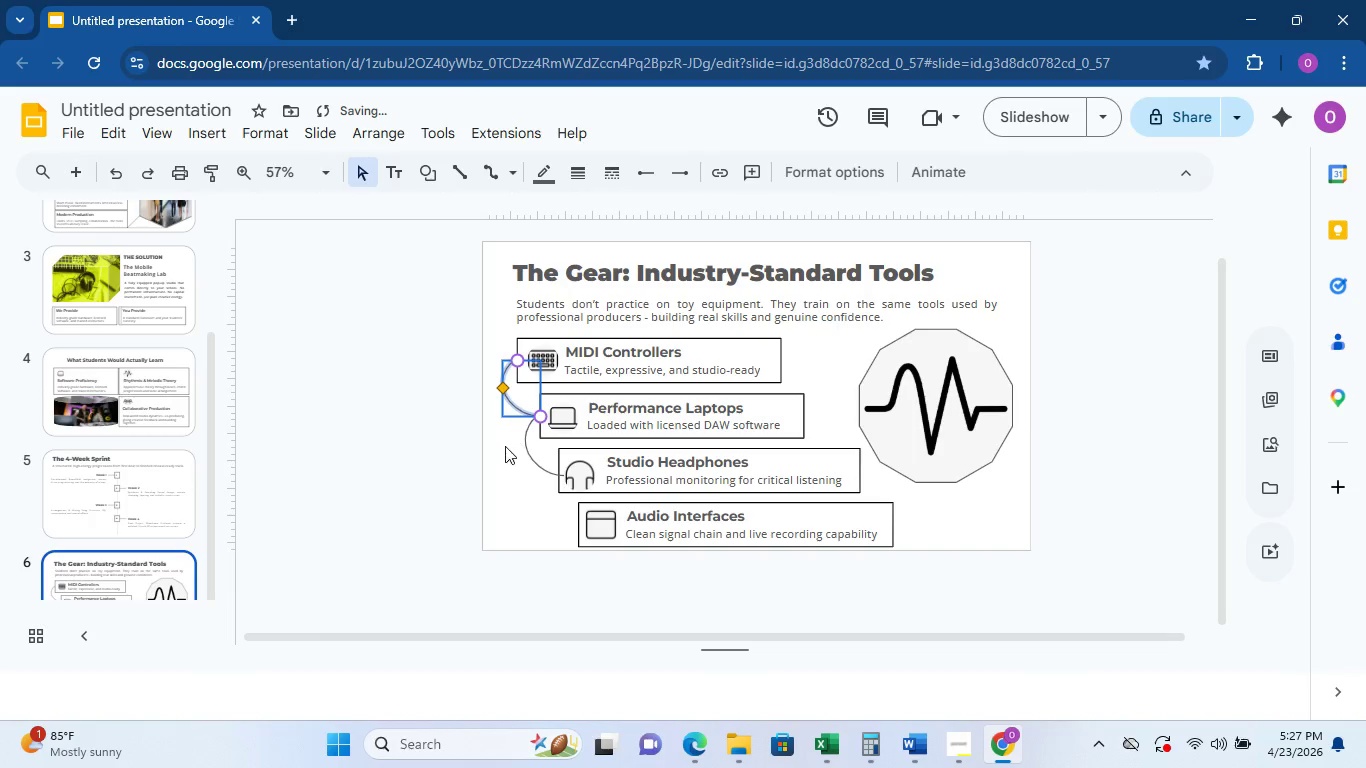 
left_click([505, 446])
 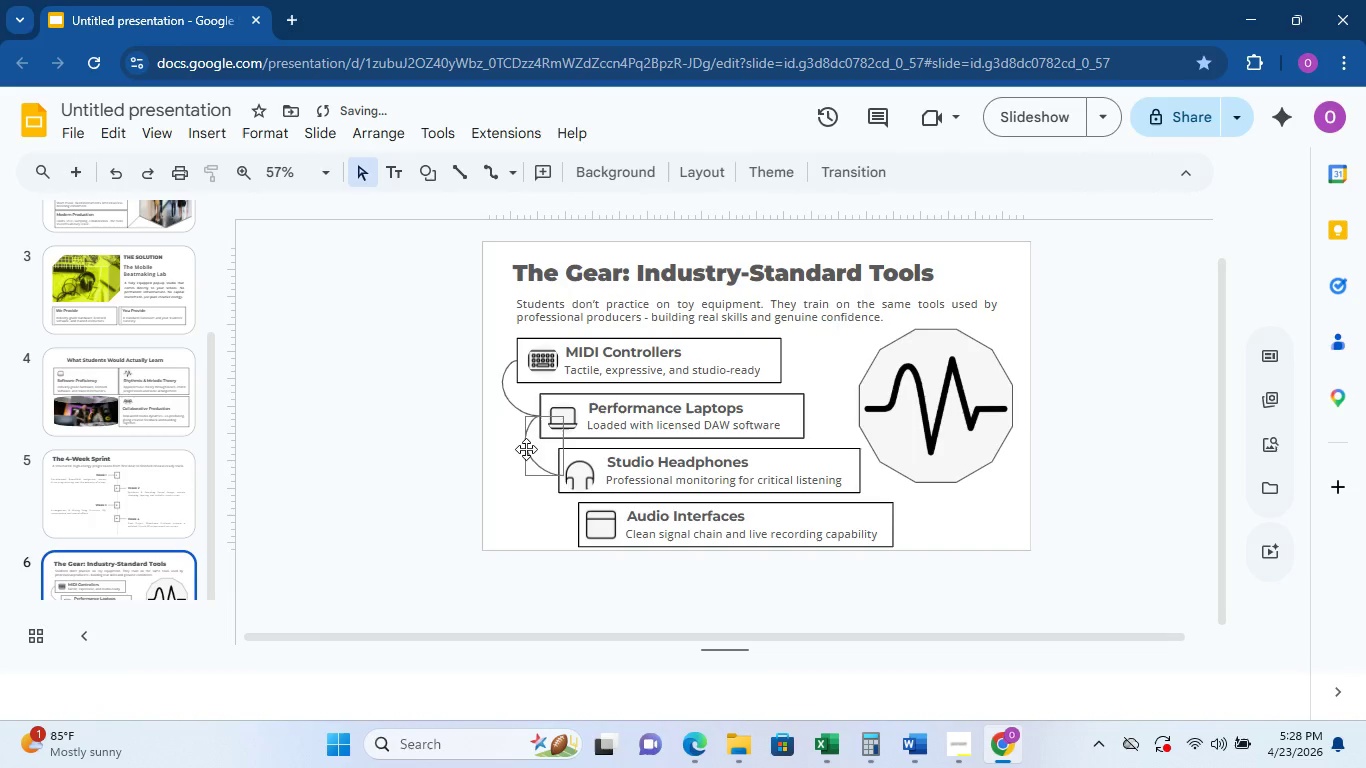 
left_click([526, 449])
 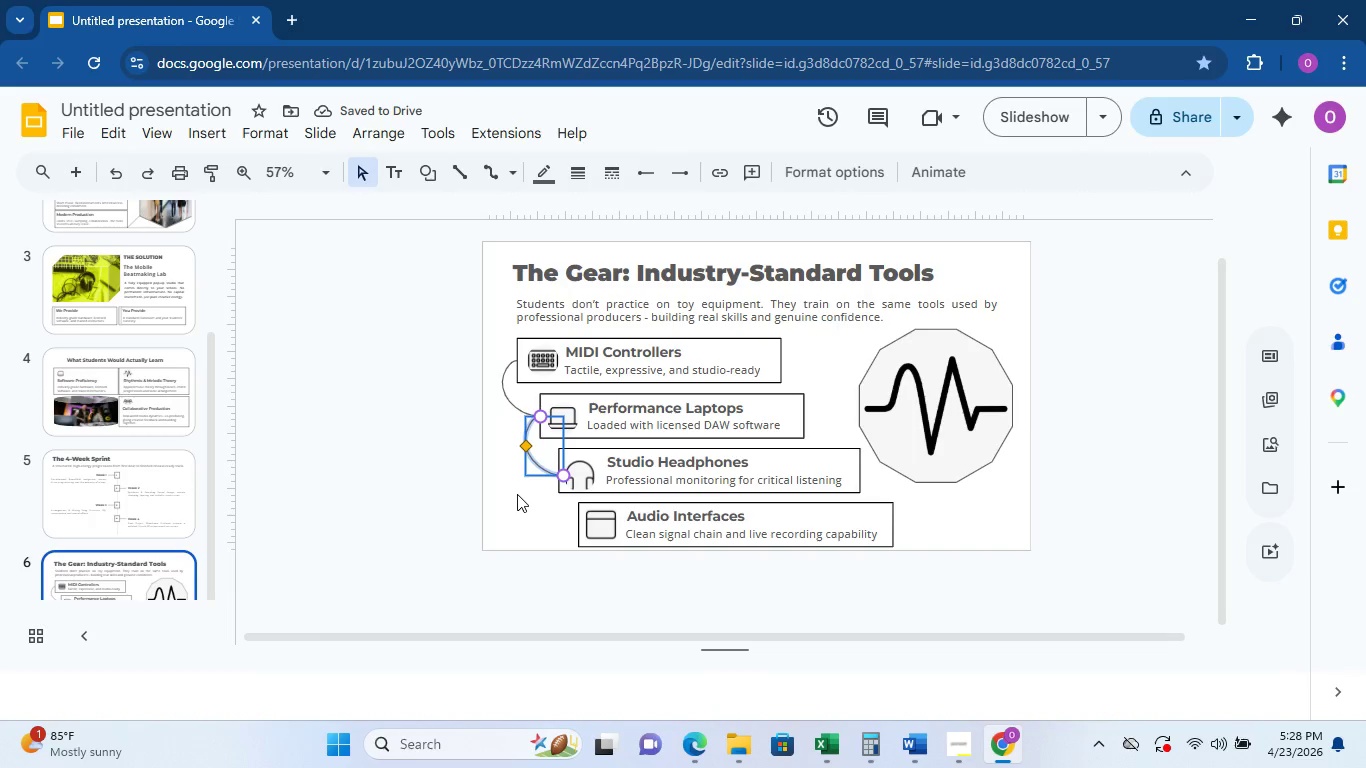 
left_click([514, 512])
 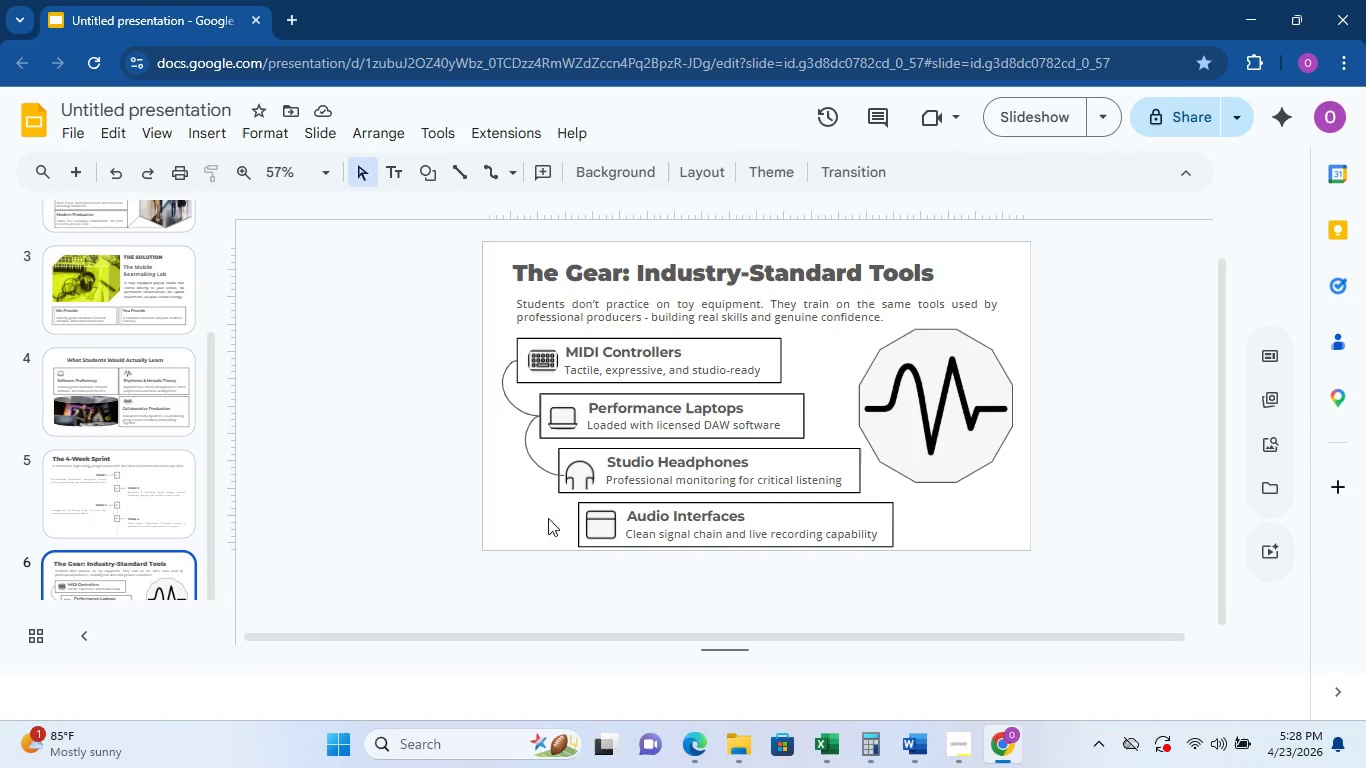 
left_click([533, 459])
 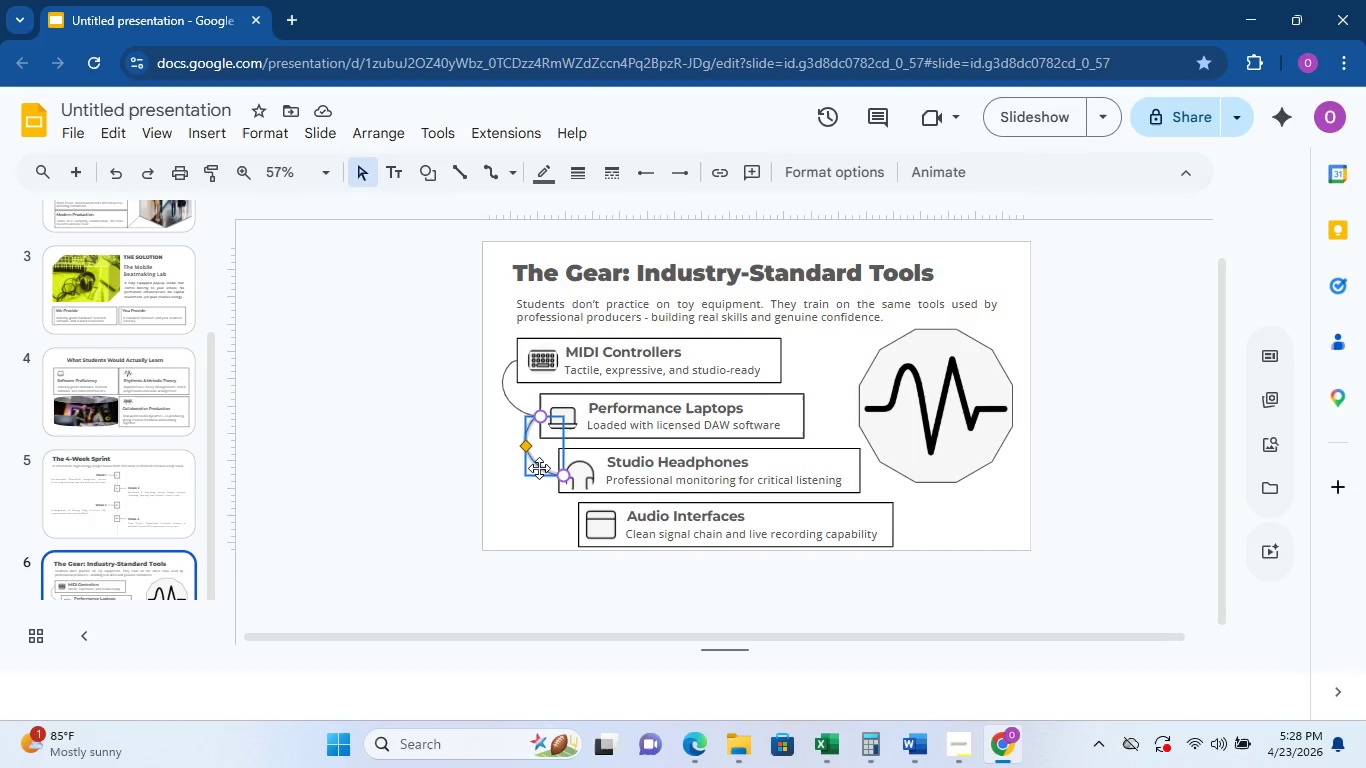 
key(Control+D)